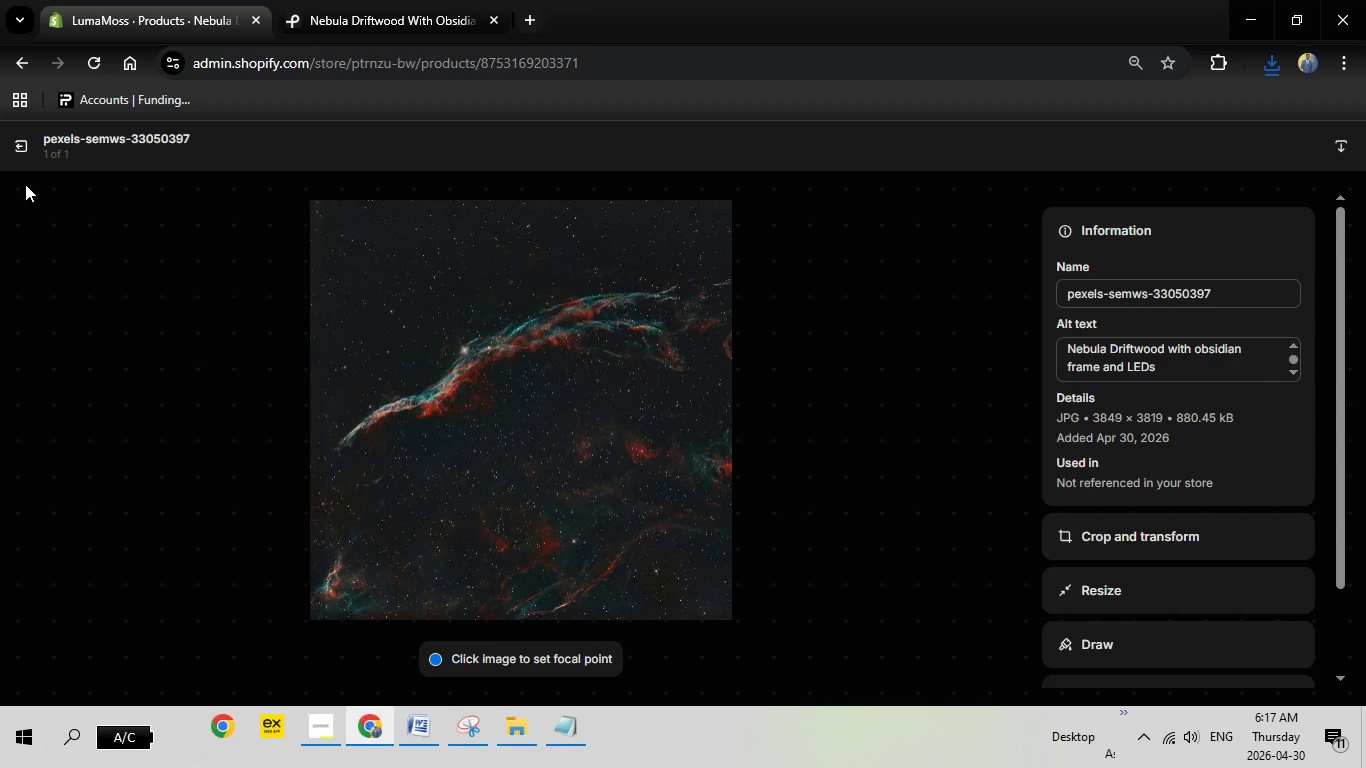 
left_click([24, 145])
 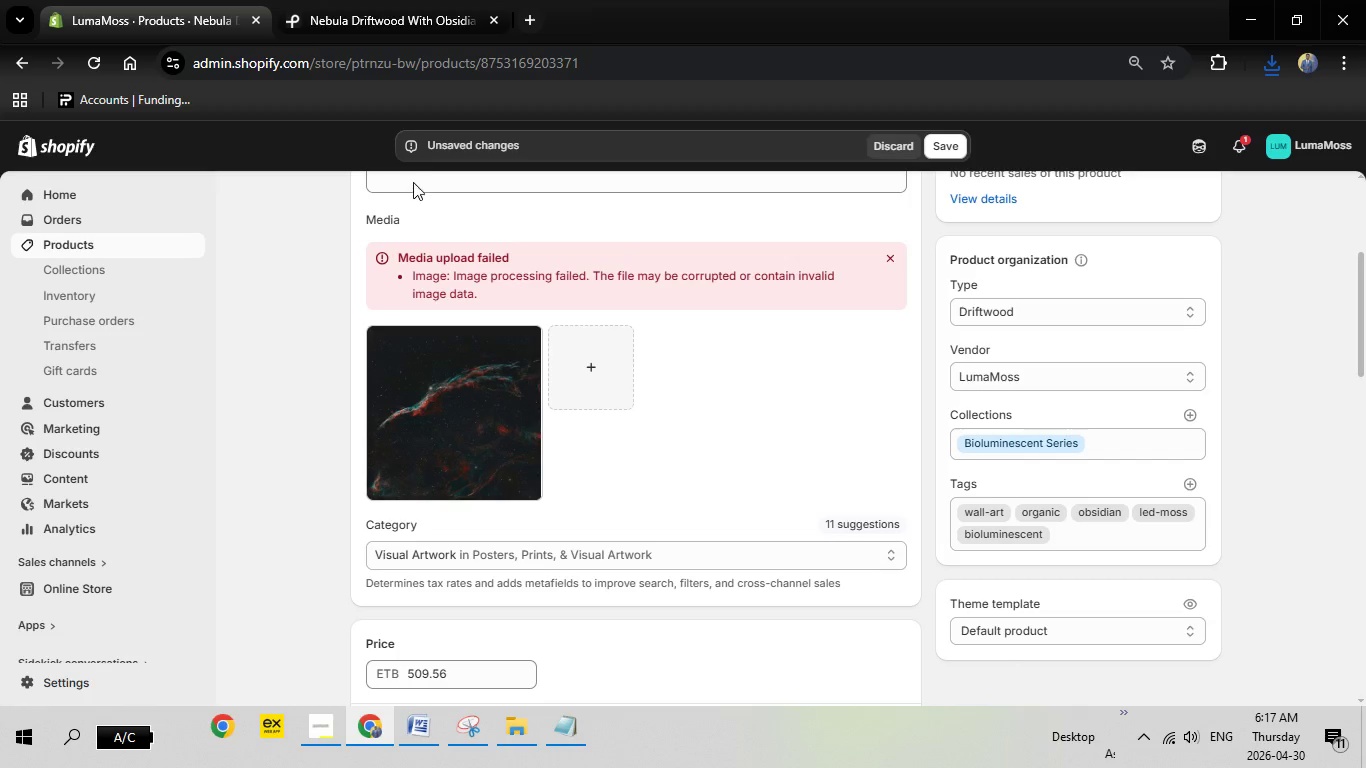 
scroll: coordinate [447, 231], scroll_direction: up, amount: 7.0
 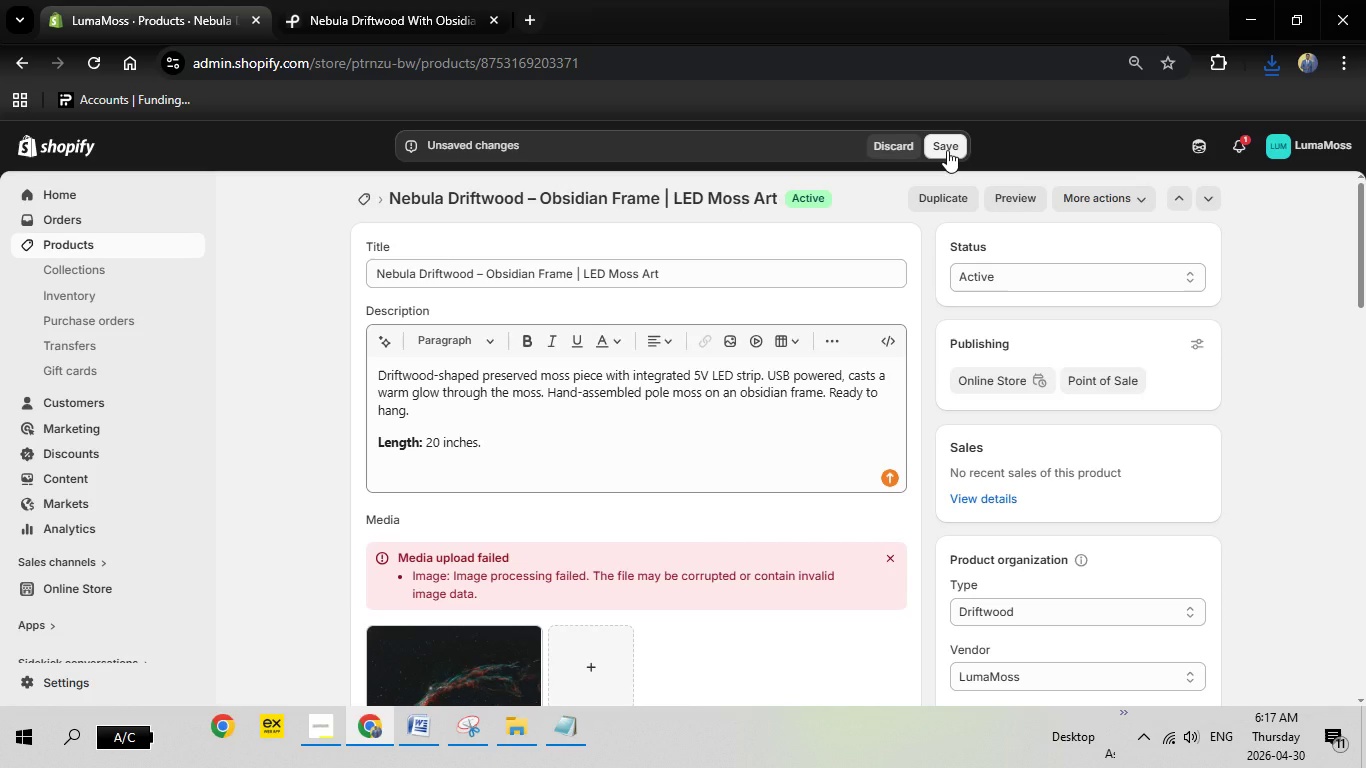 
left_click([947, 150])
 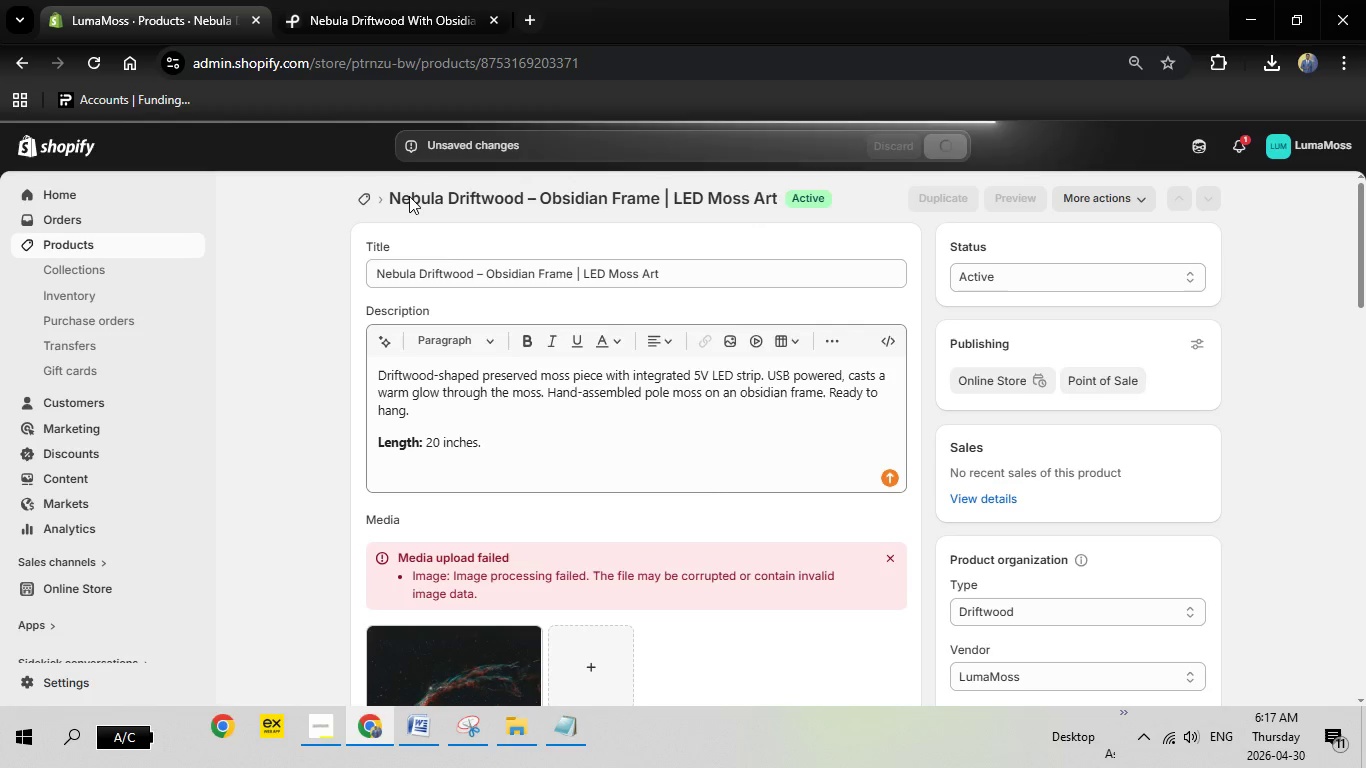 
wait(19.91)
 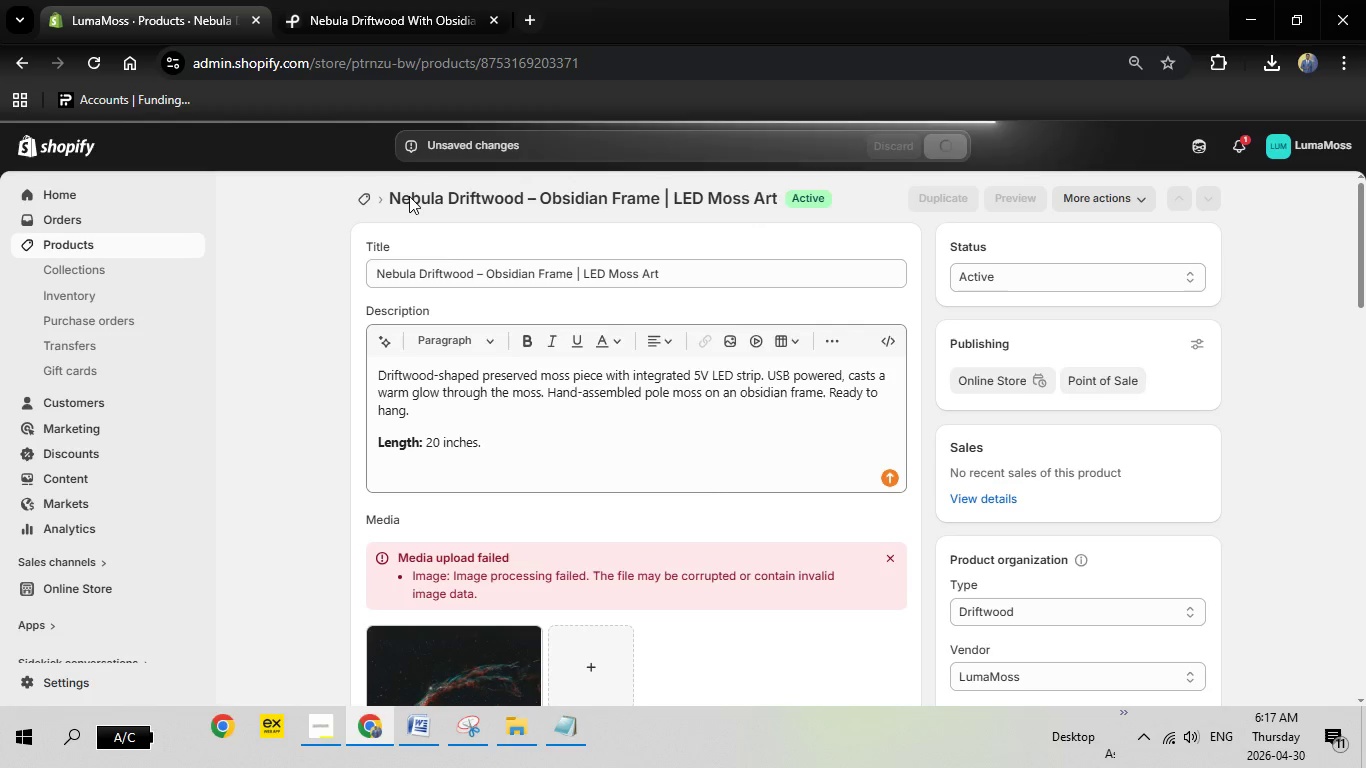 
scroll: coordinate [640, 618], scroll_direction: down, amount: 6.0
 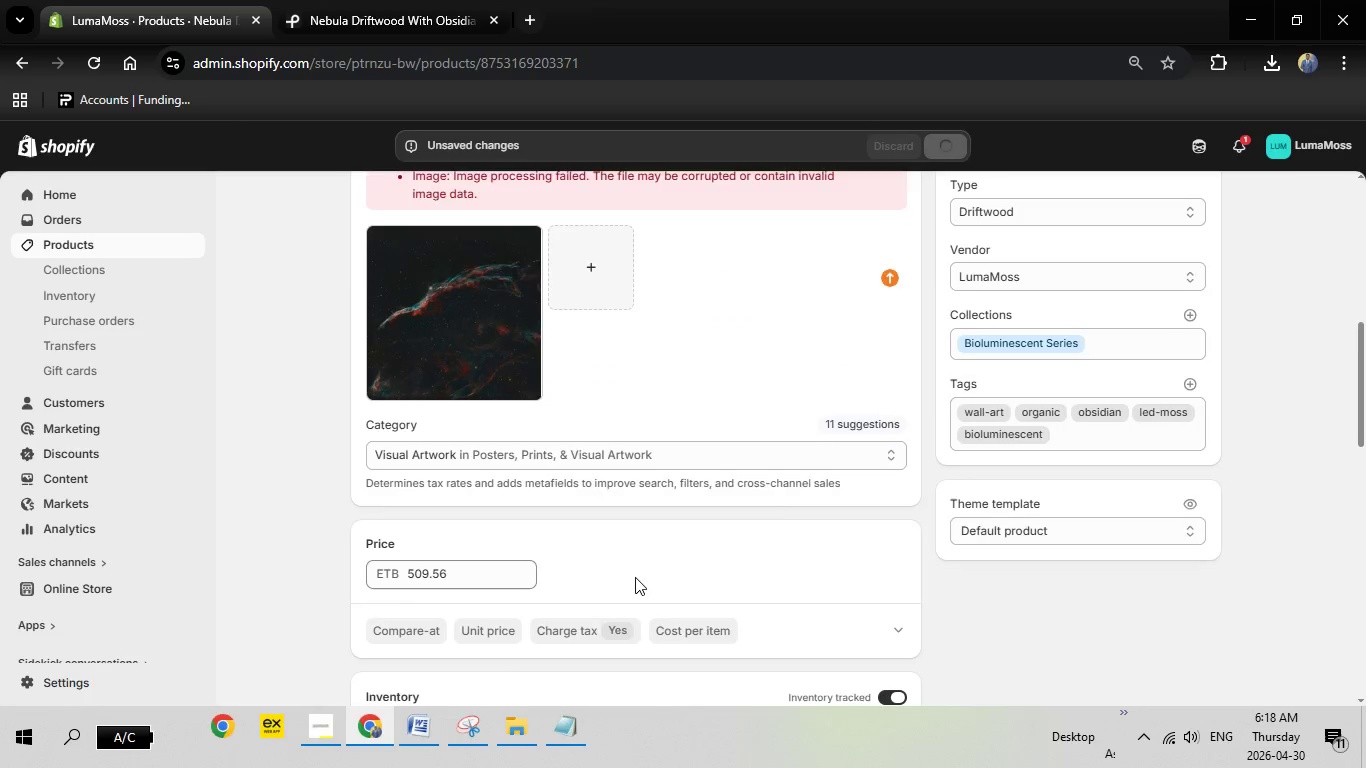 
scroll: coordinate [623, 405], scroll_direction: up, amount: 12.0
 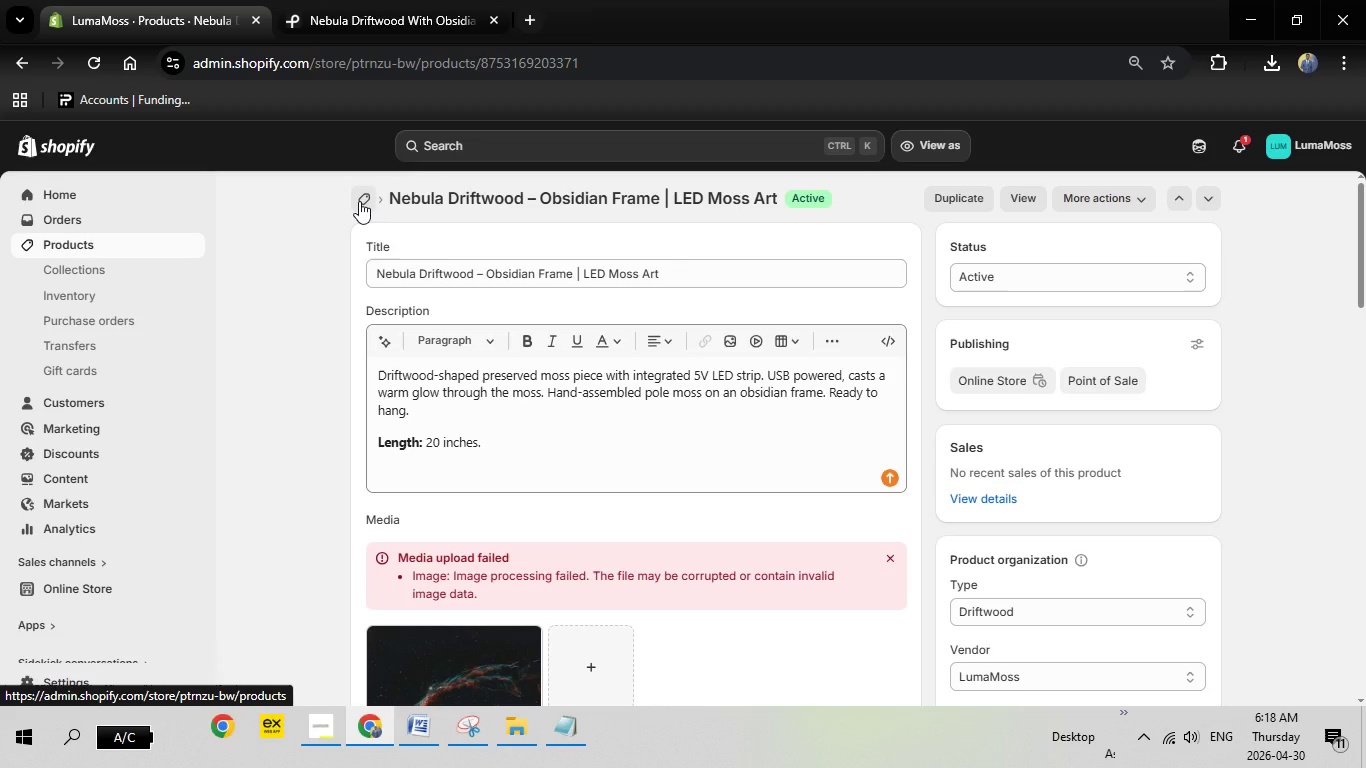 
left_click([359, 201])
 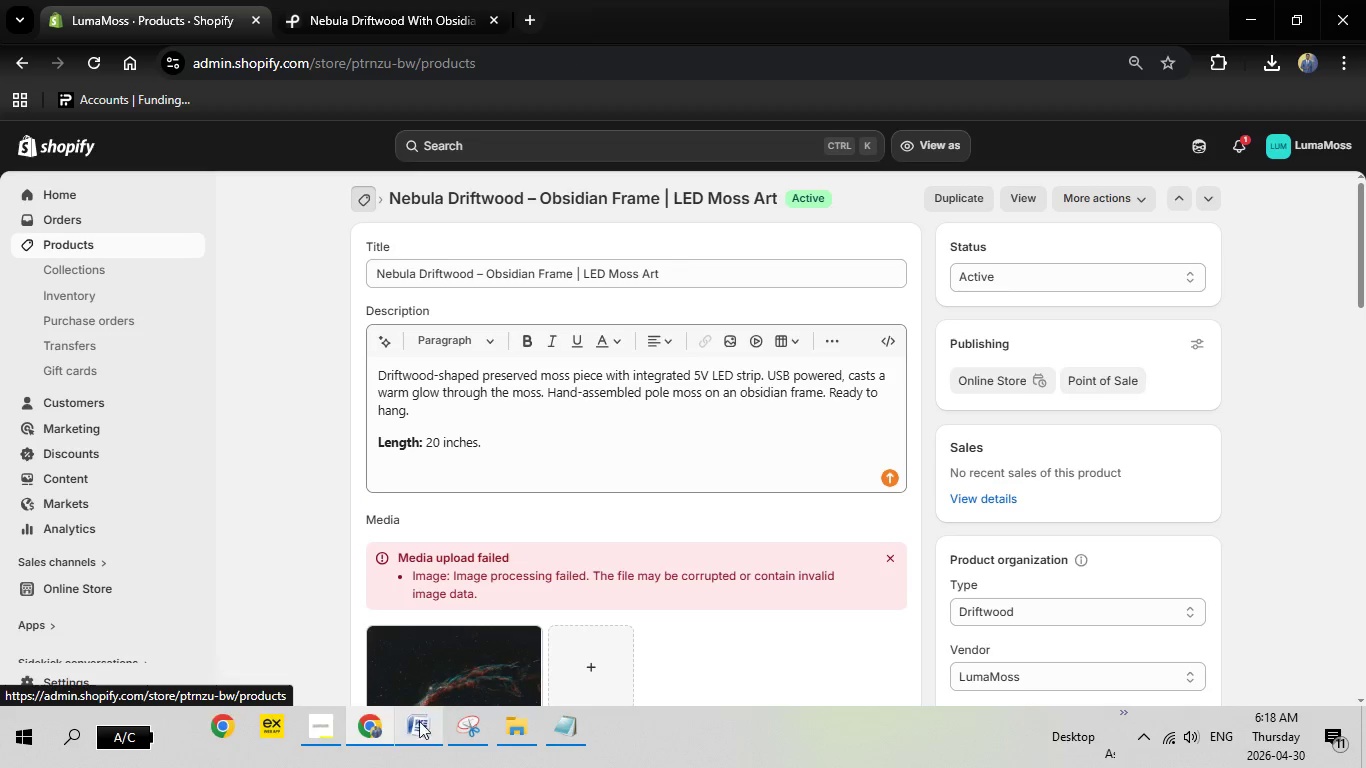 
left_click([421, 726])
 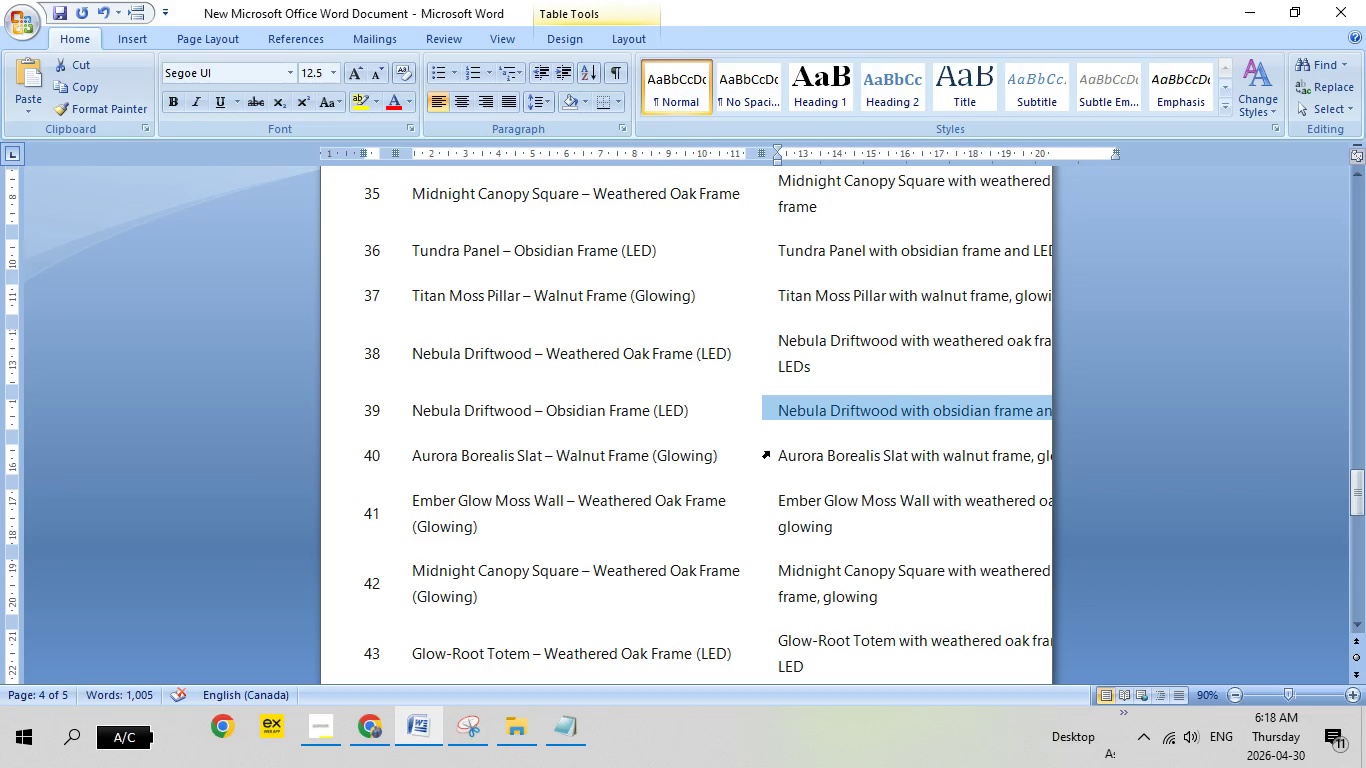 
wait(5.11)
 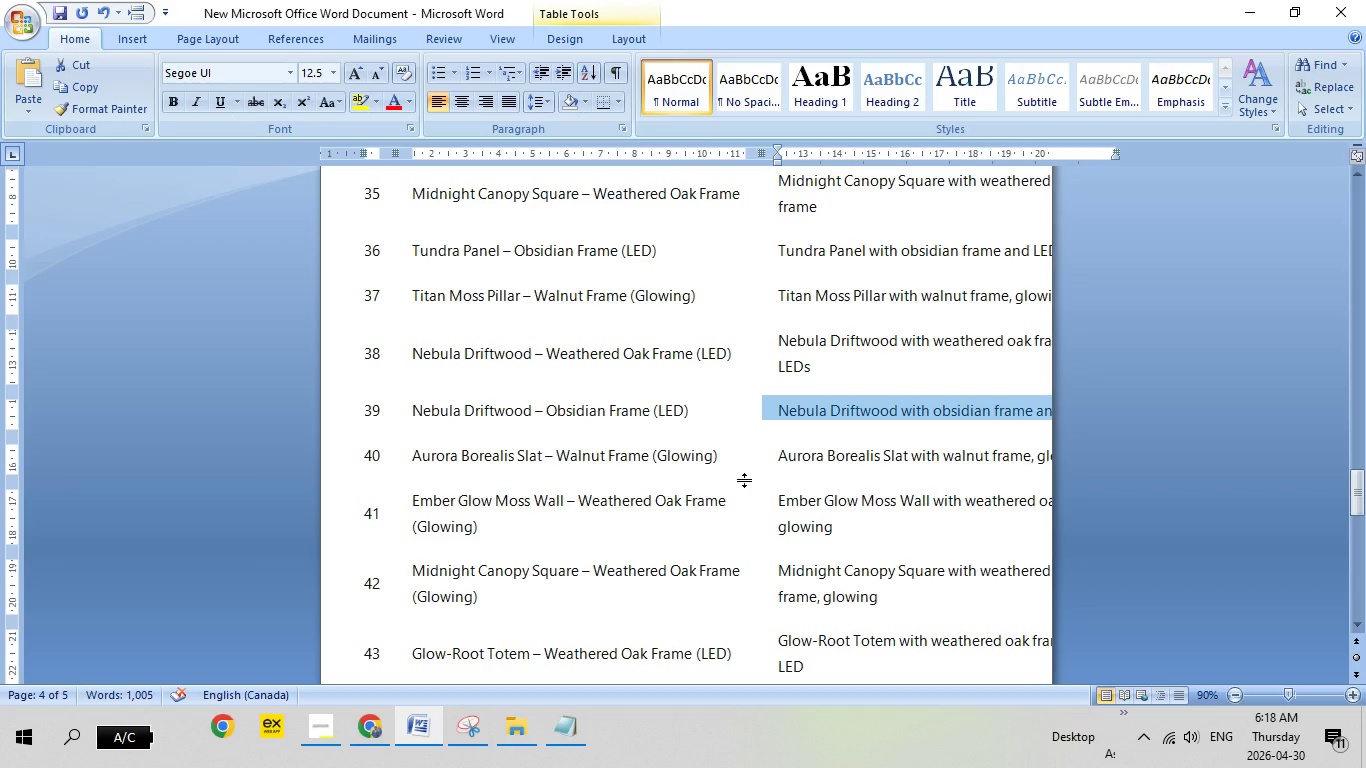 
left_click([771, 451])
 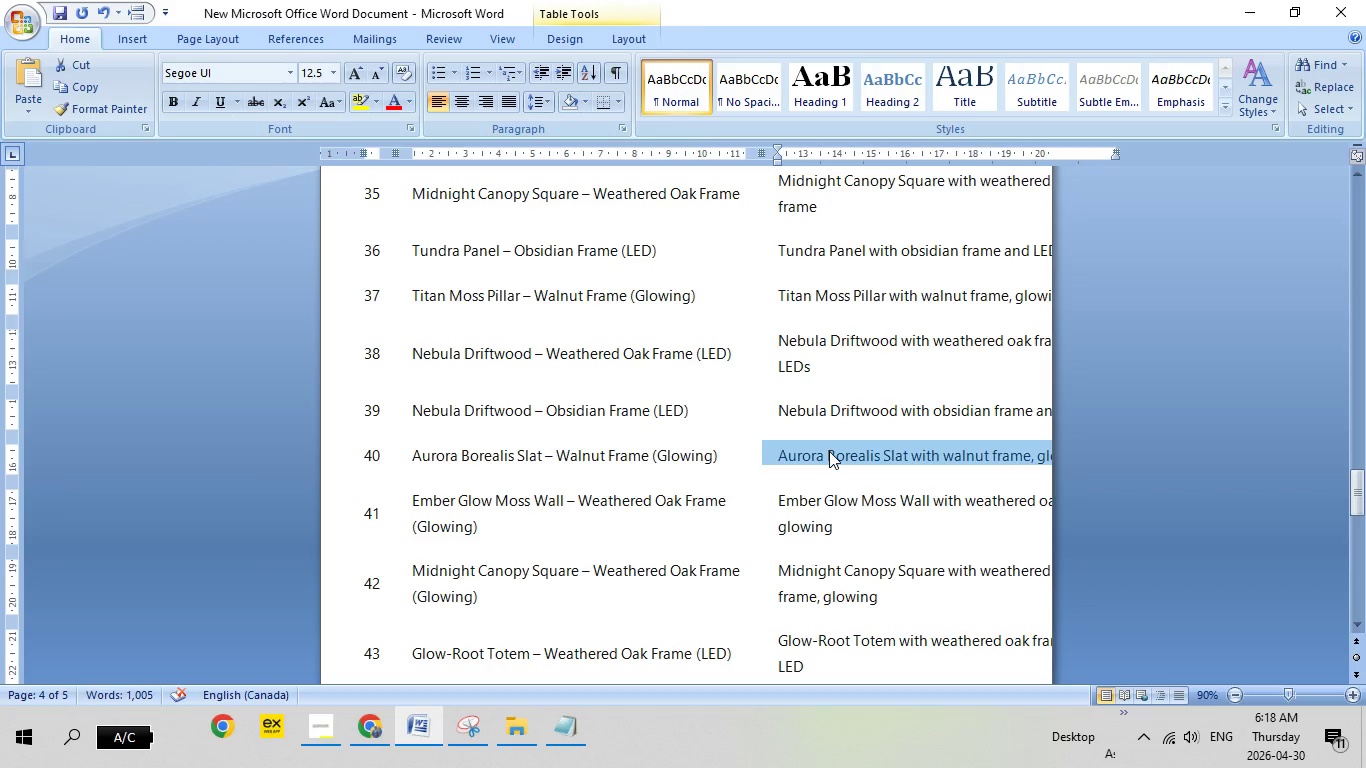 
right_click([829, 451])
 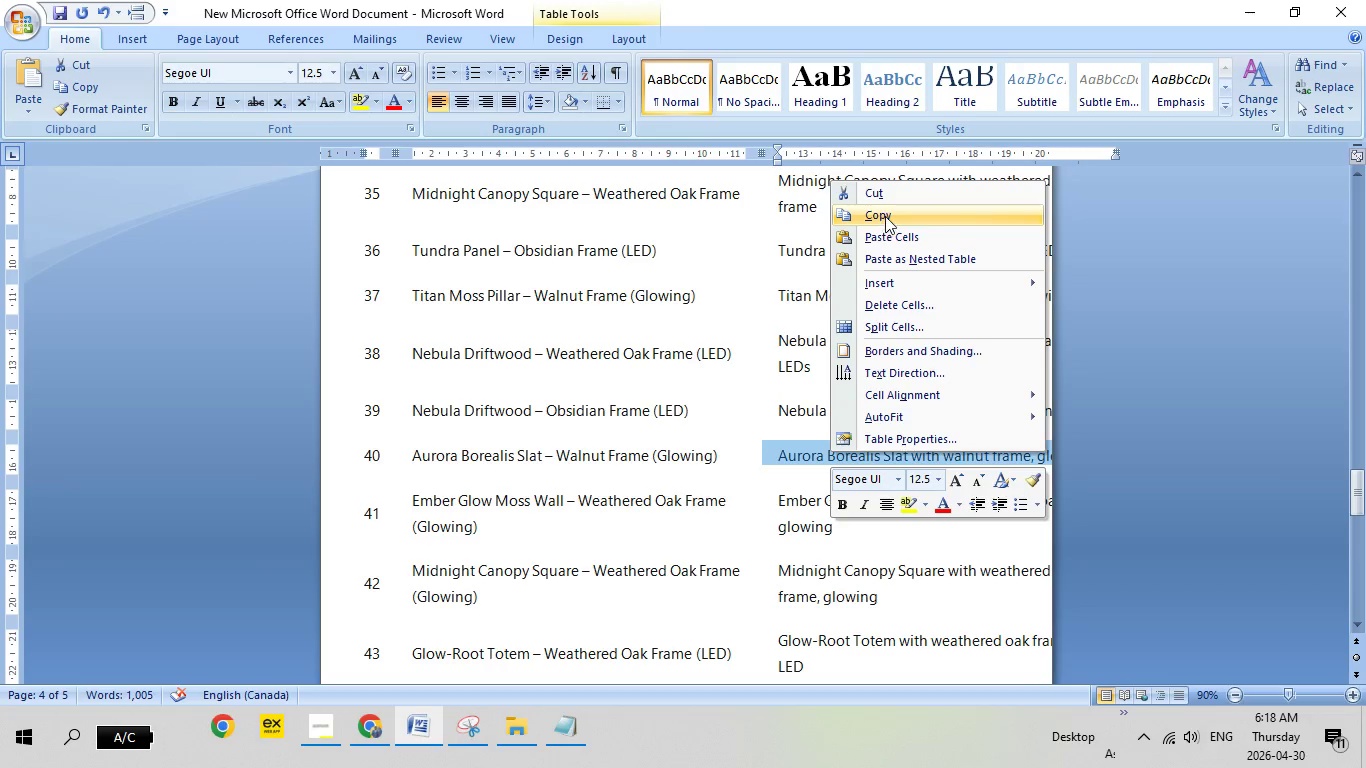 
left_click([885, 216])
 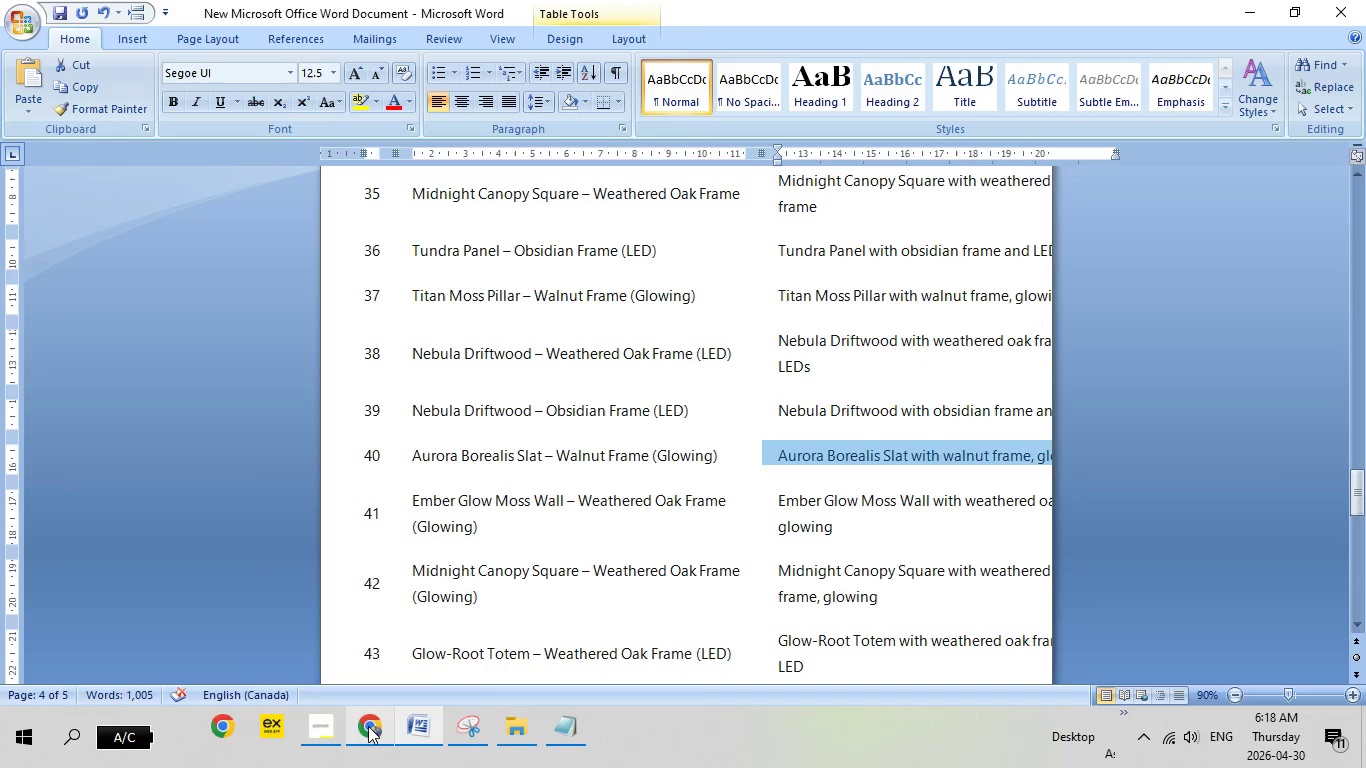 
left_click([368, 726])
 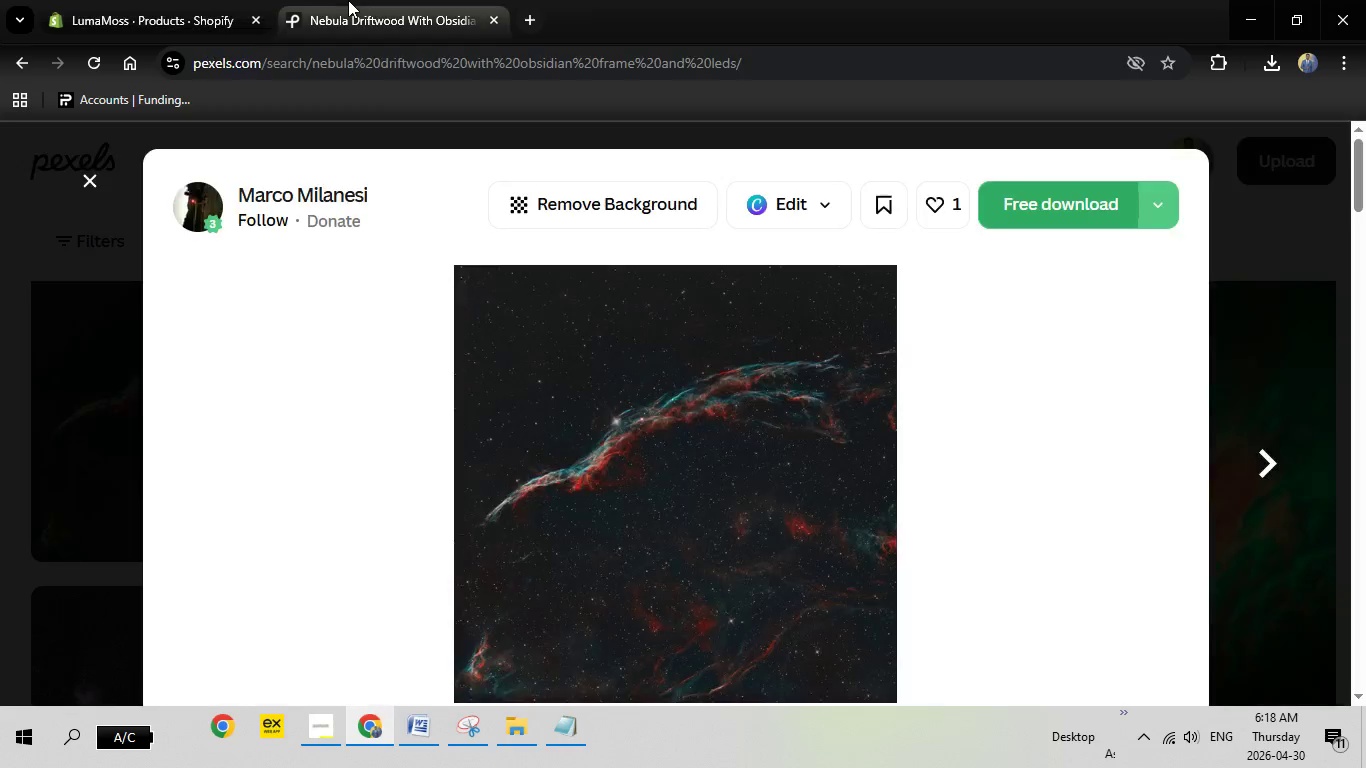 
left_click([348, 0])
 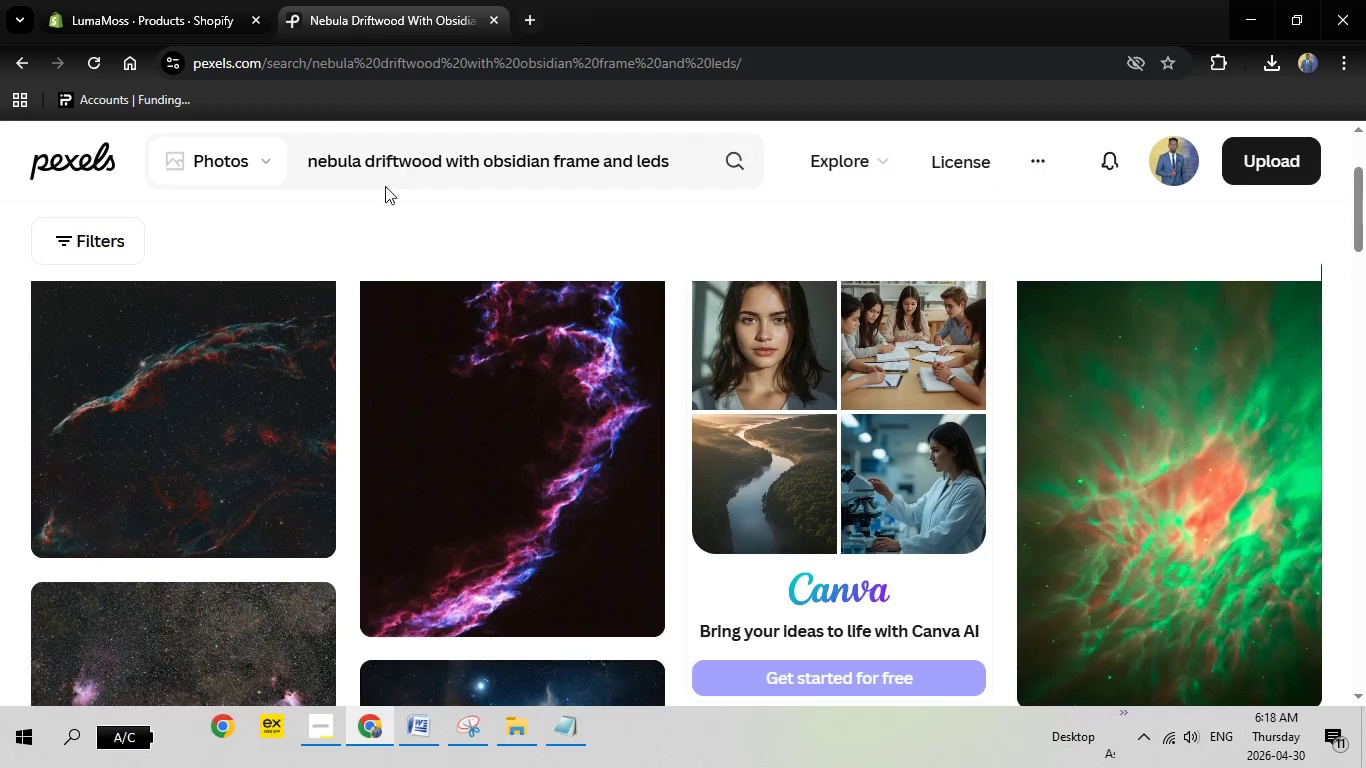 
key(Escape)
 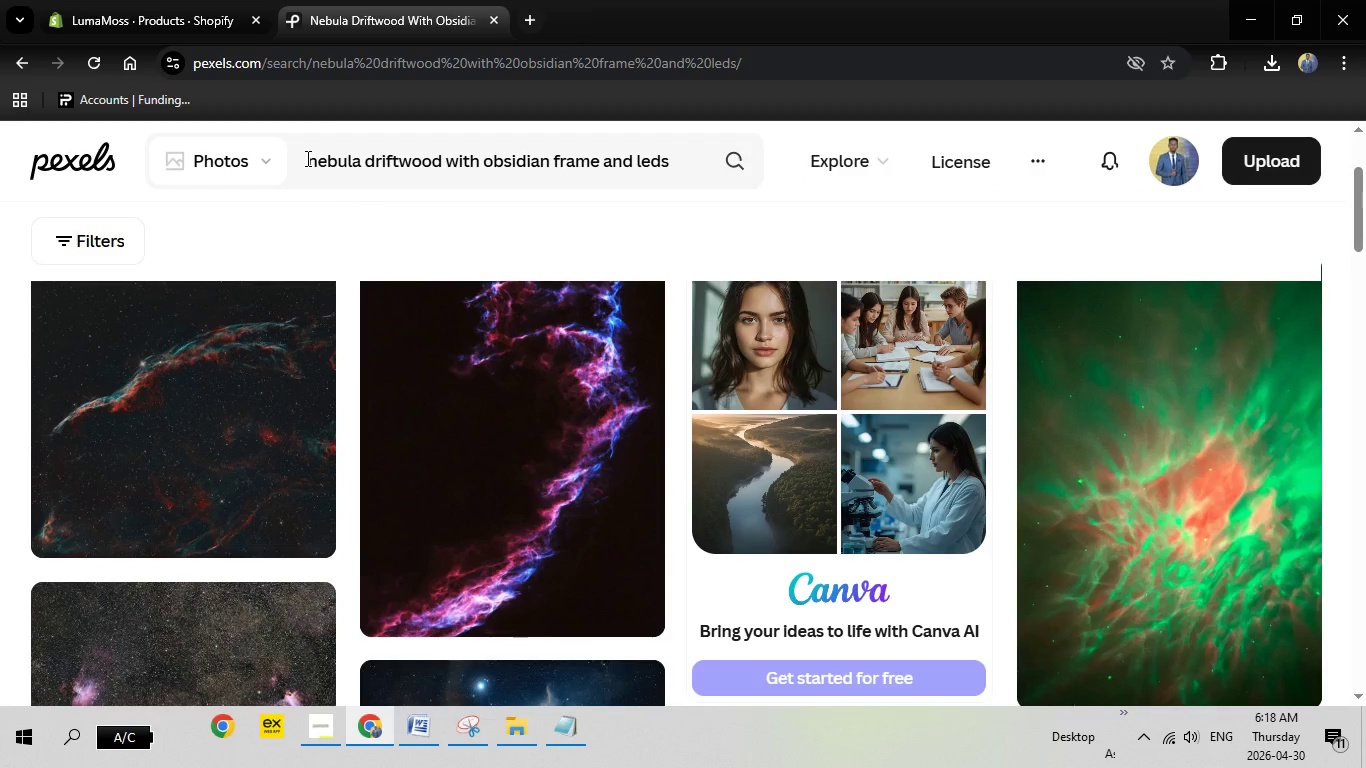 
left_click_drag(start_coordinate=[306, 158], to_coordinate=[802, 142])
 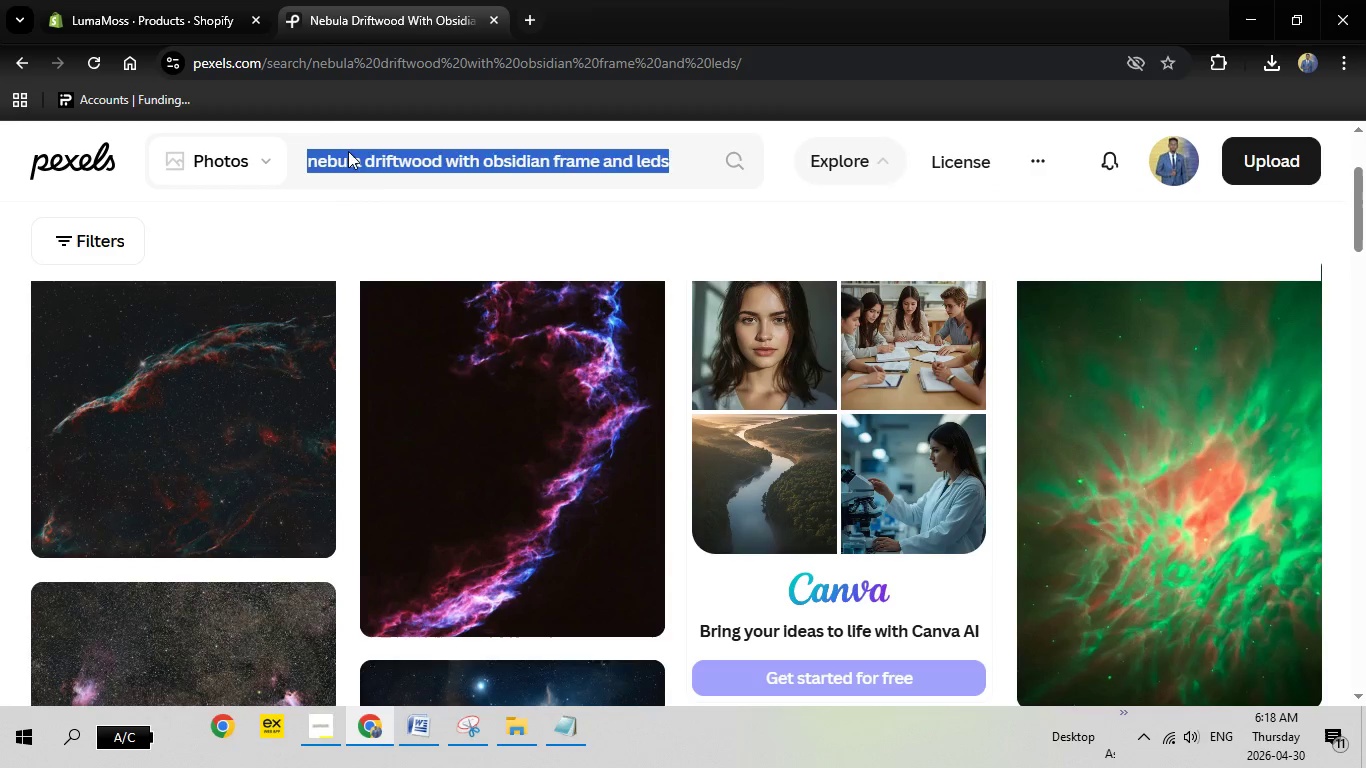 
key(Backspace)
 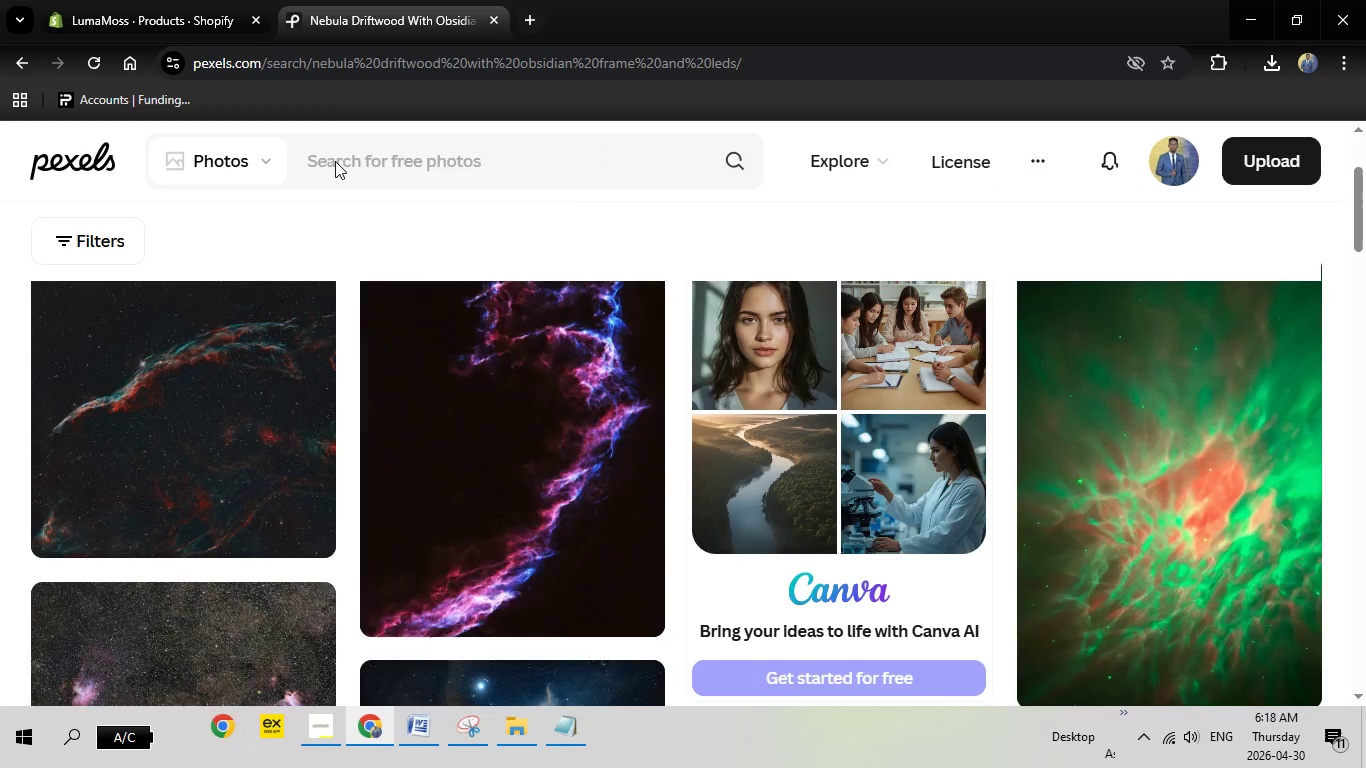 
right_click([328, 159])
 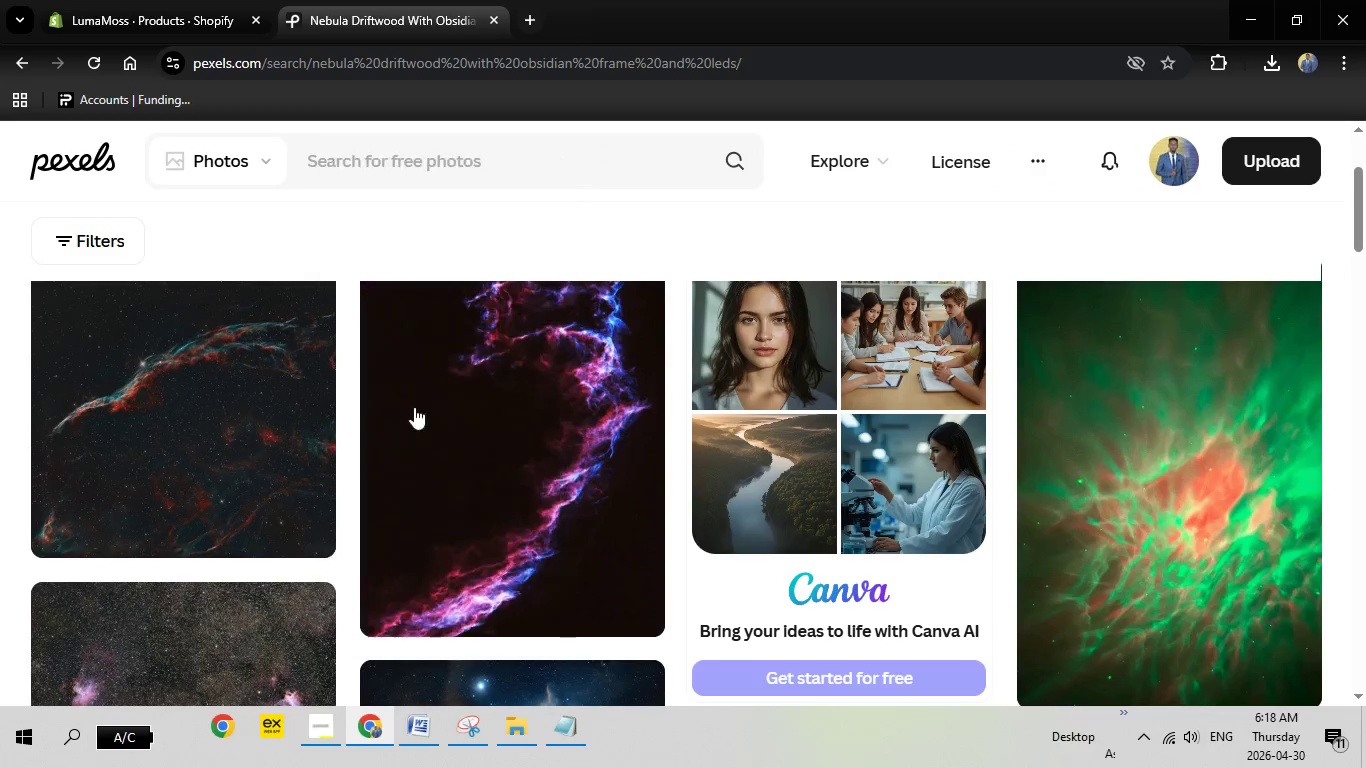 
left_click([414, 410])
 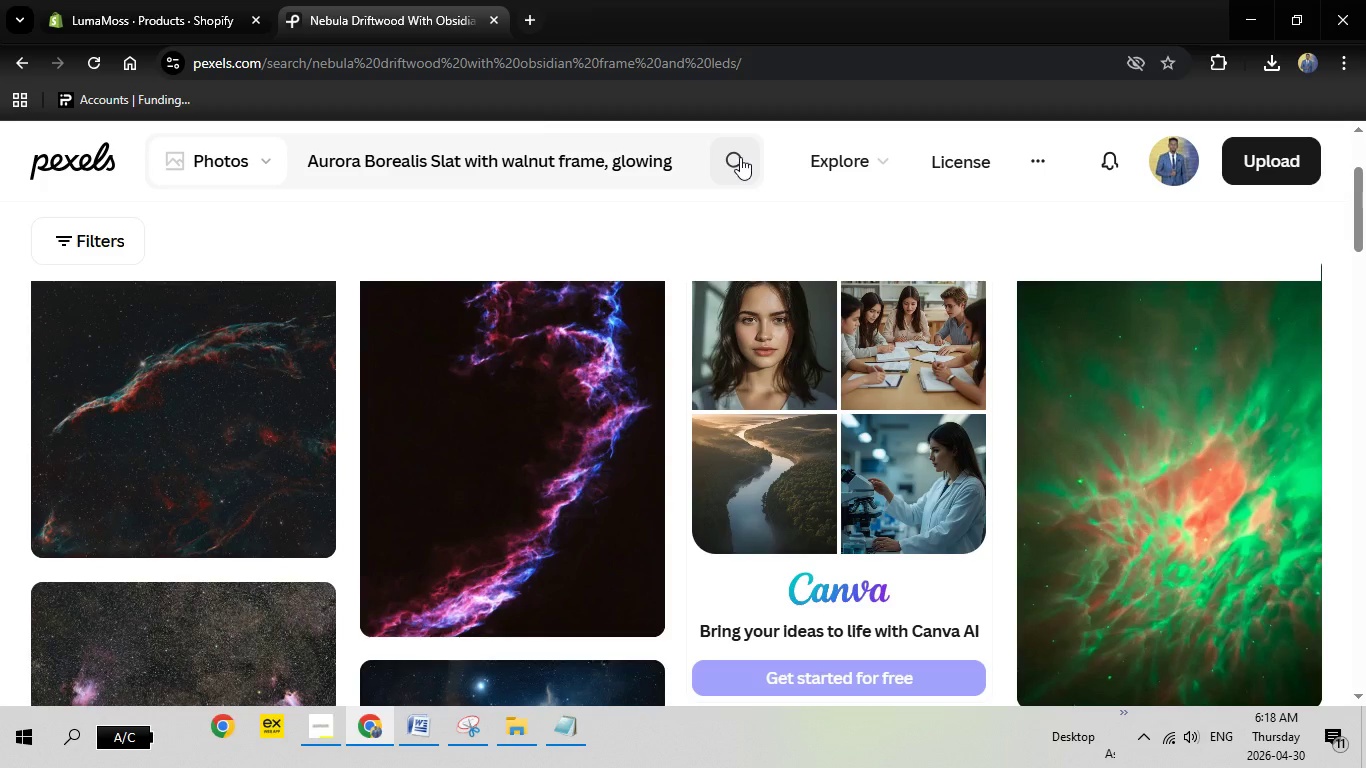 
left_click([740, 157])
 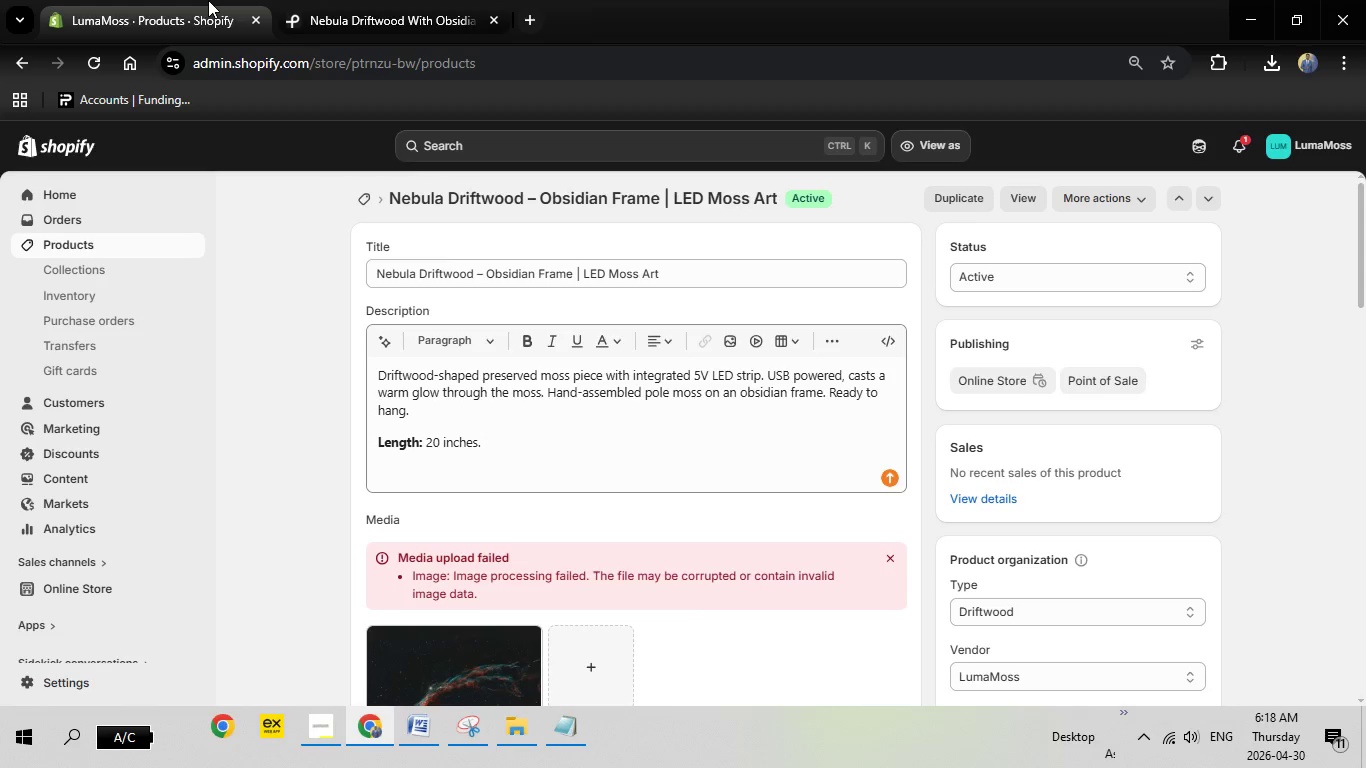 
left_click([208, 0])
 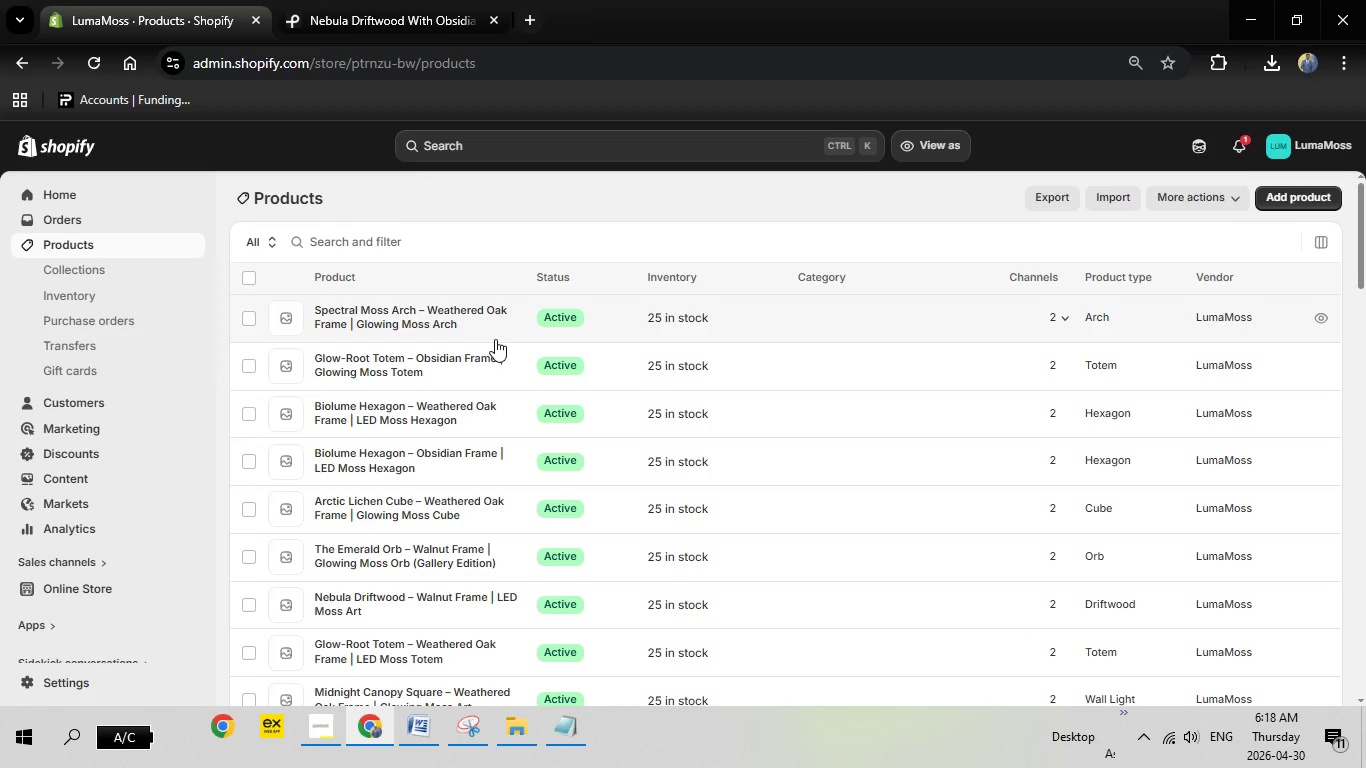 
wait(7.59)
 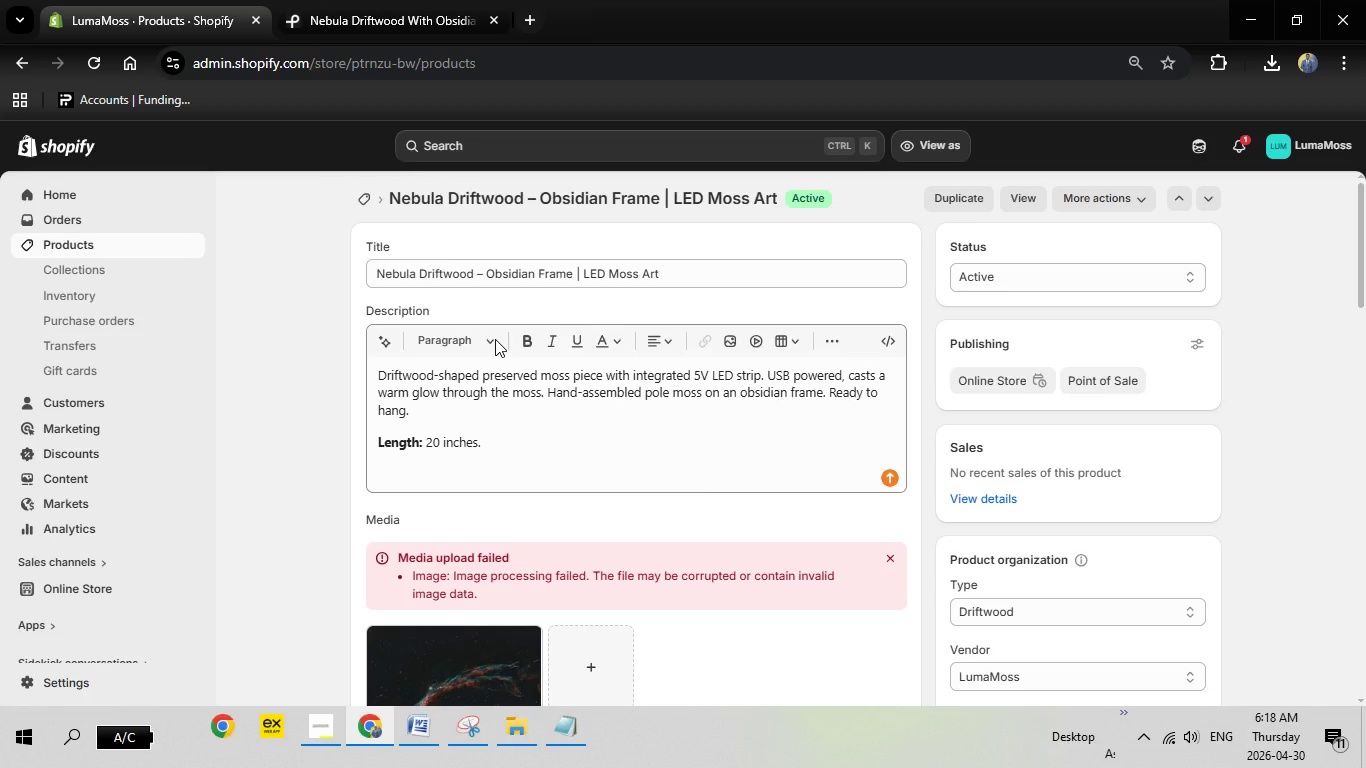 
scroll: coordinate [441, 472], scroll_direction: down, amount: 2.0
 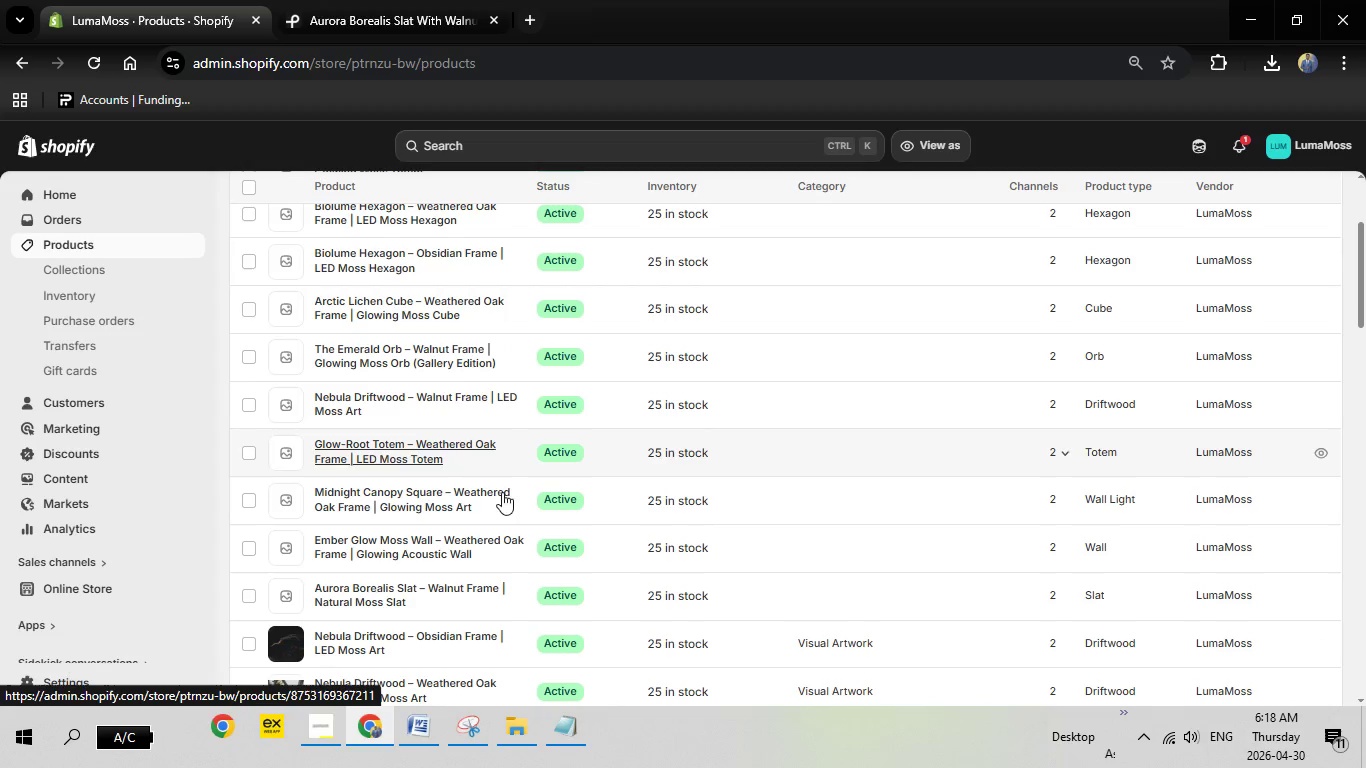 
wait(6.53)
 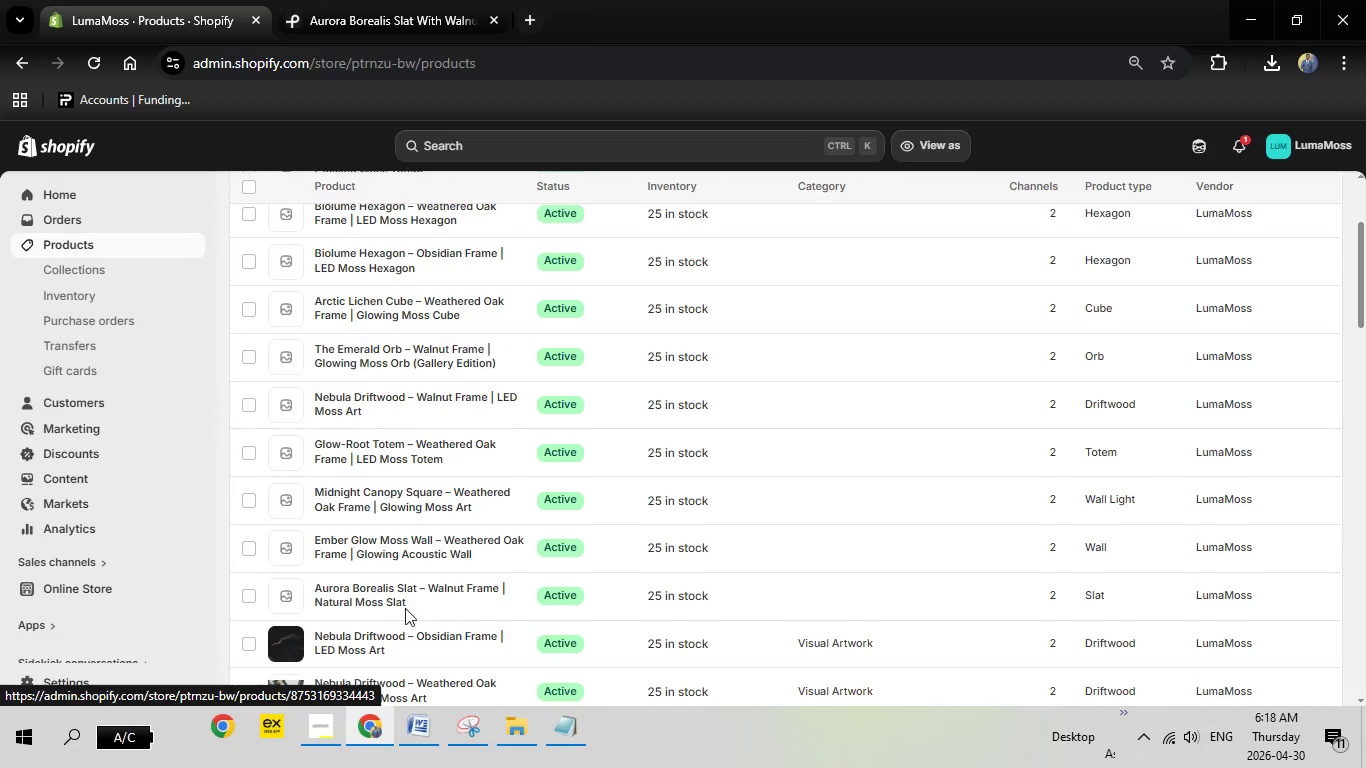 
left_click([362, 599])
 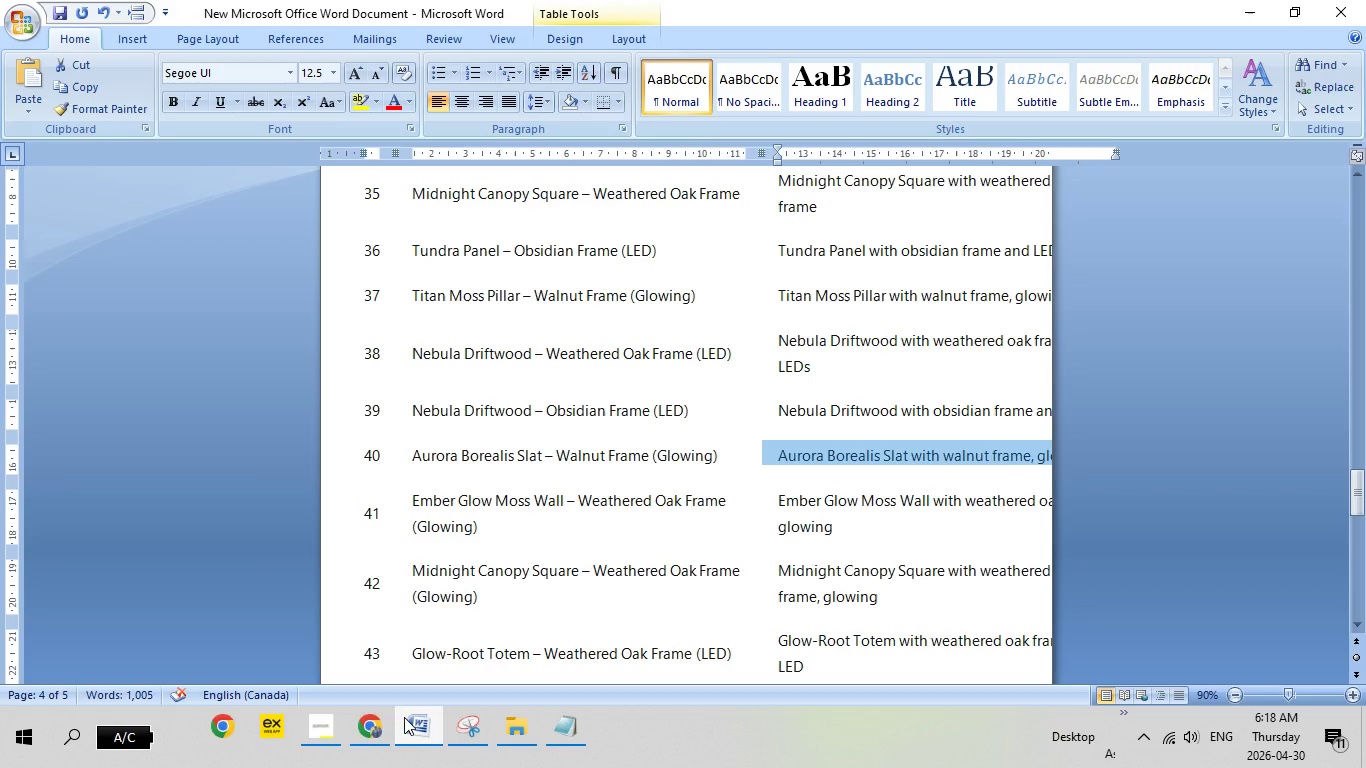 
left_click([404, 717])
 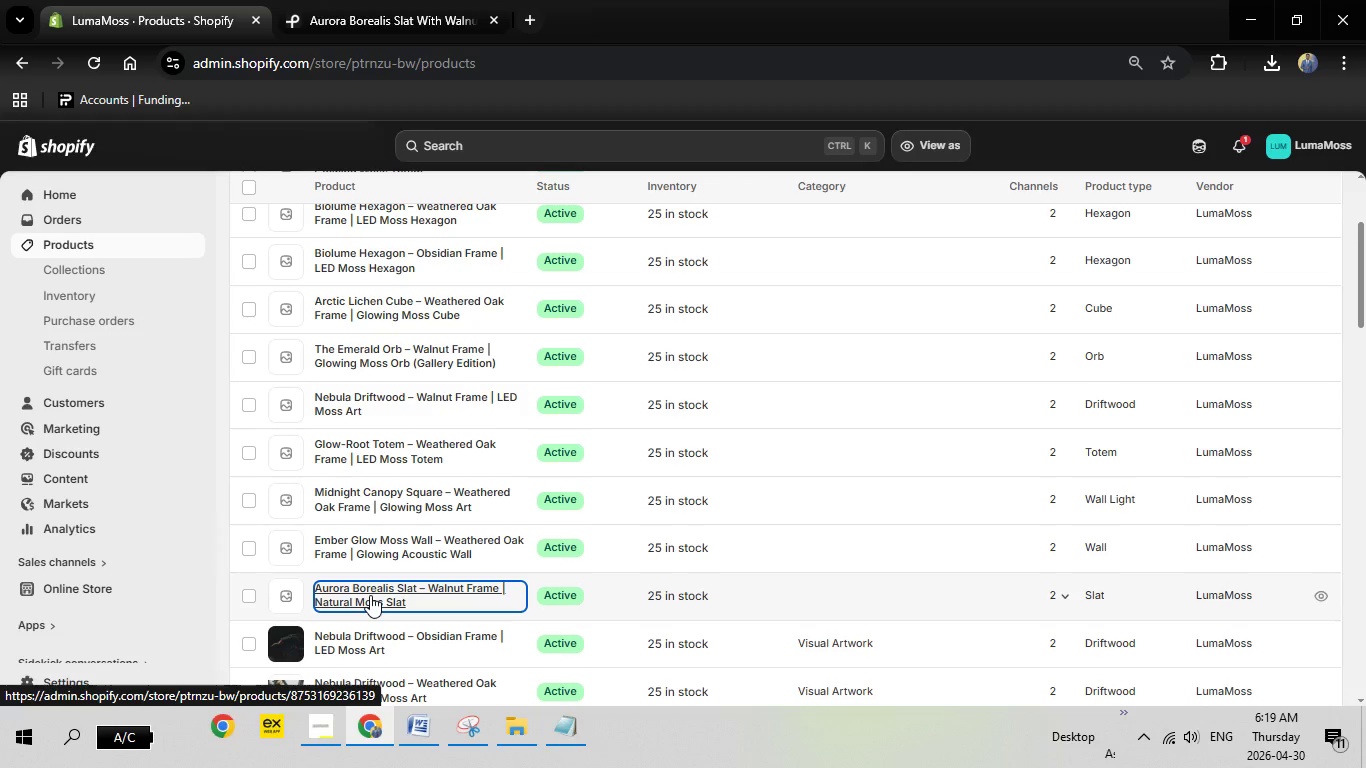 
wait(6.65)
 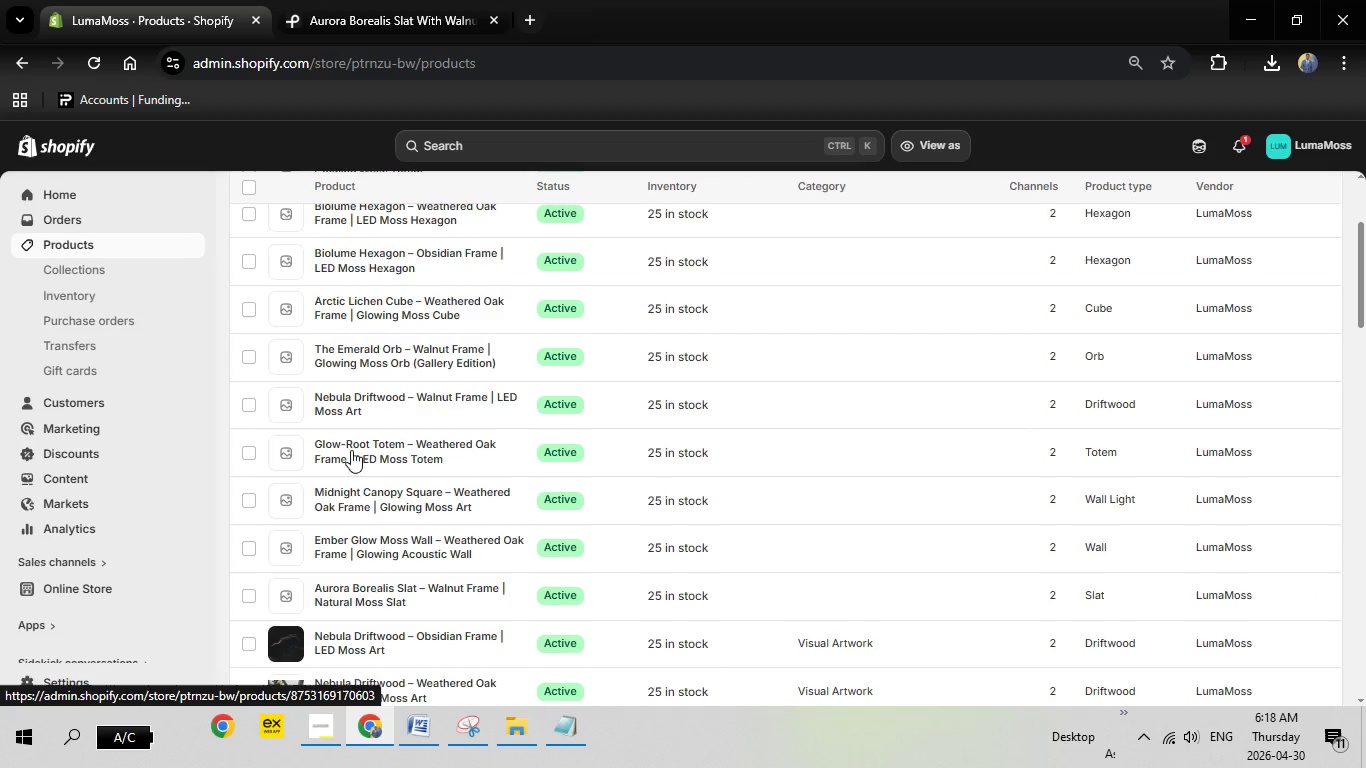 
mouse_move([330, 0])
 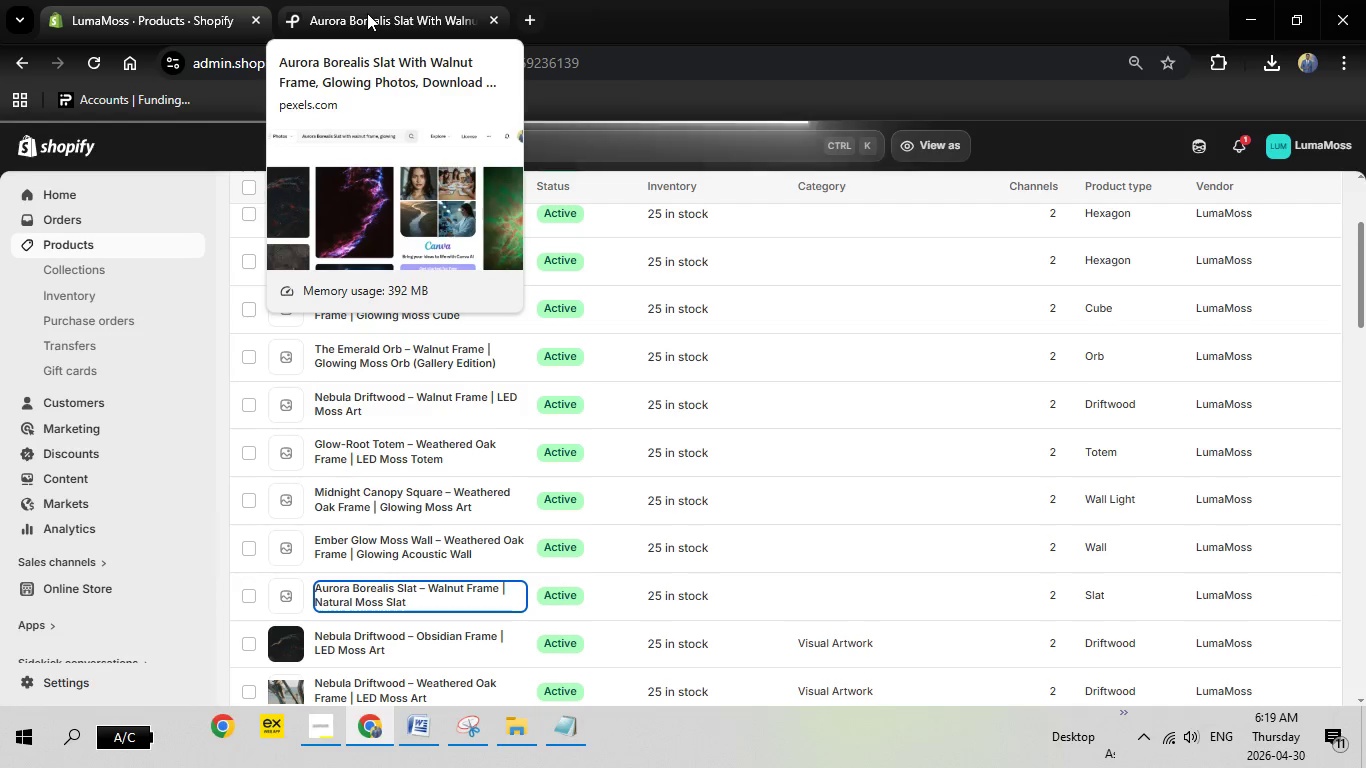 
left_click([367, 13])
 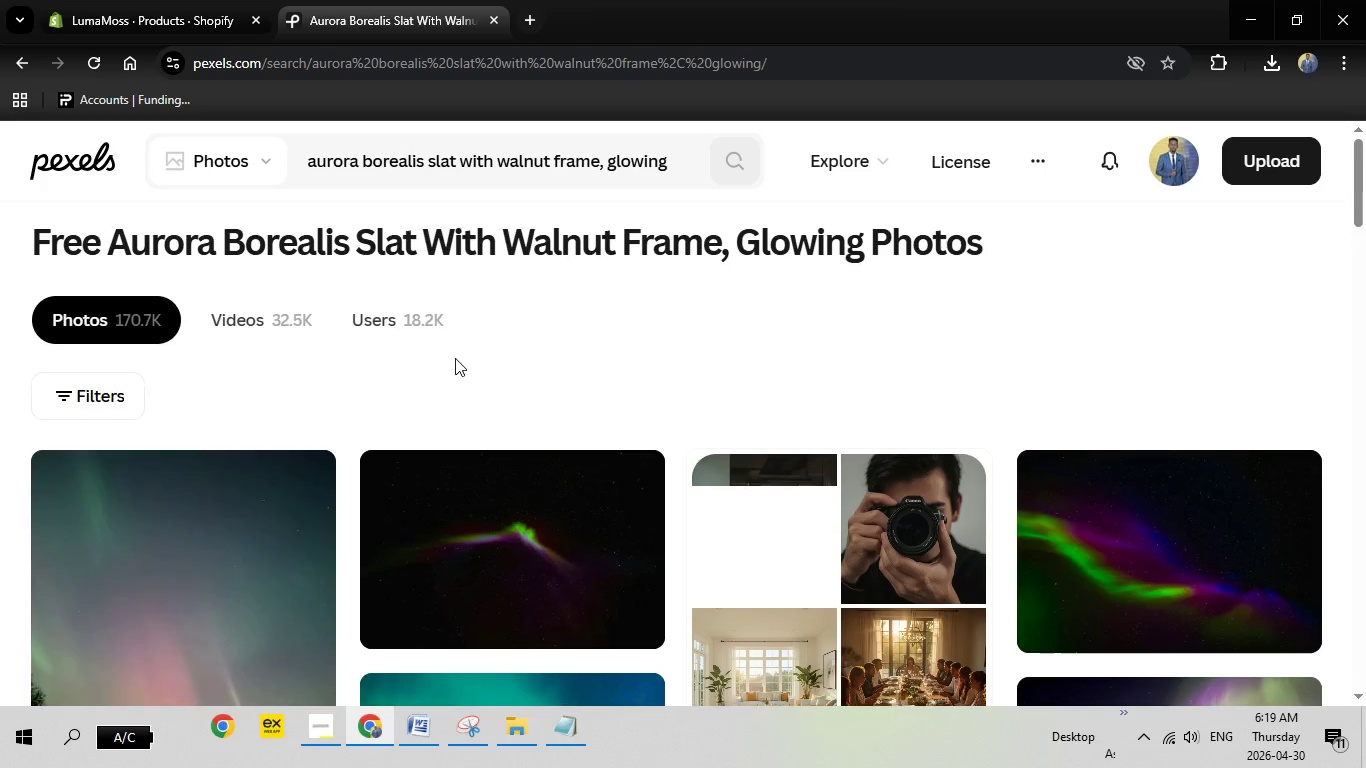 
scroll: coordinate [455, 358], scroll_direction: down, amount: 2.0
 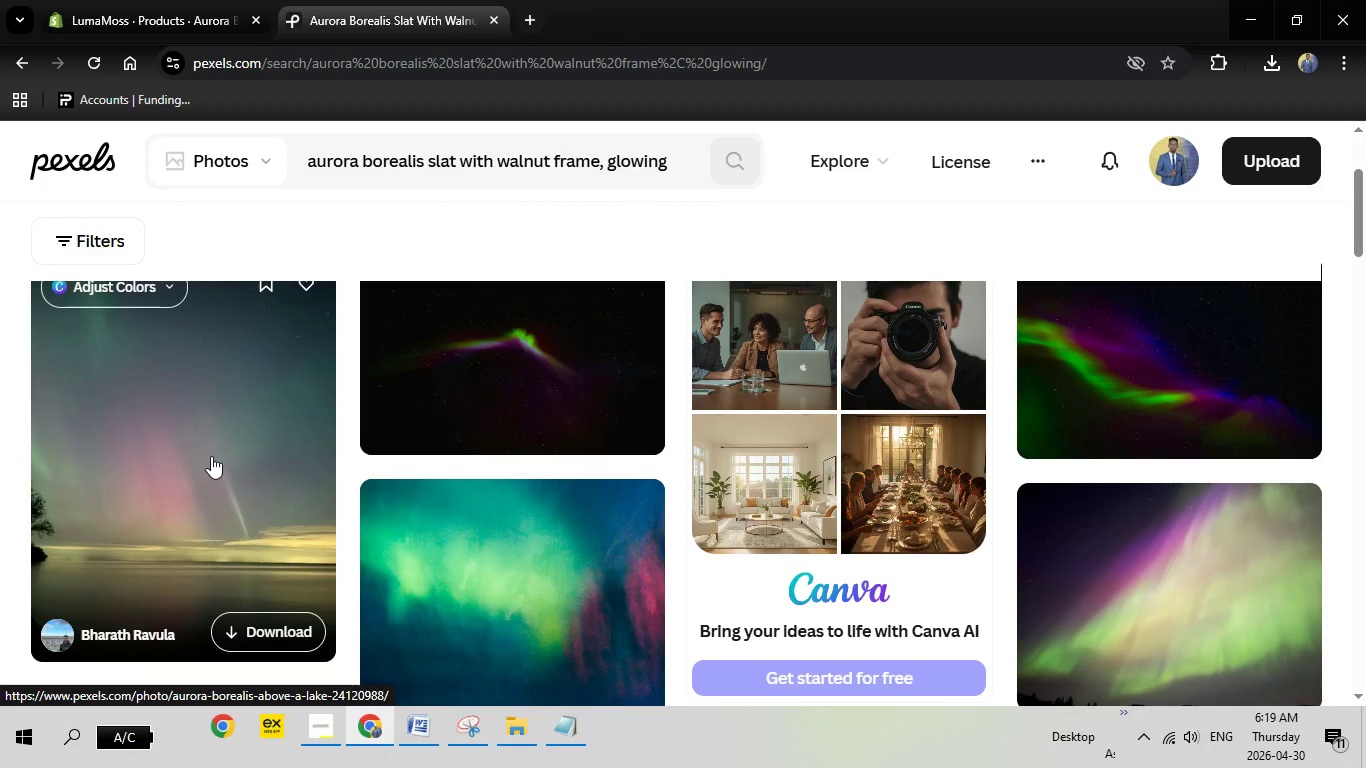 
left_click([211, 456])
 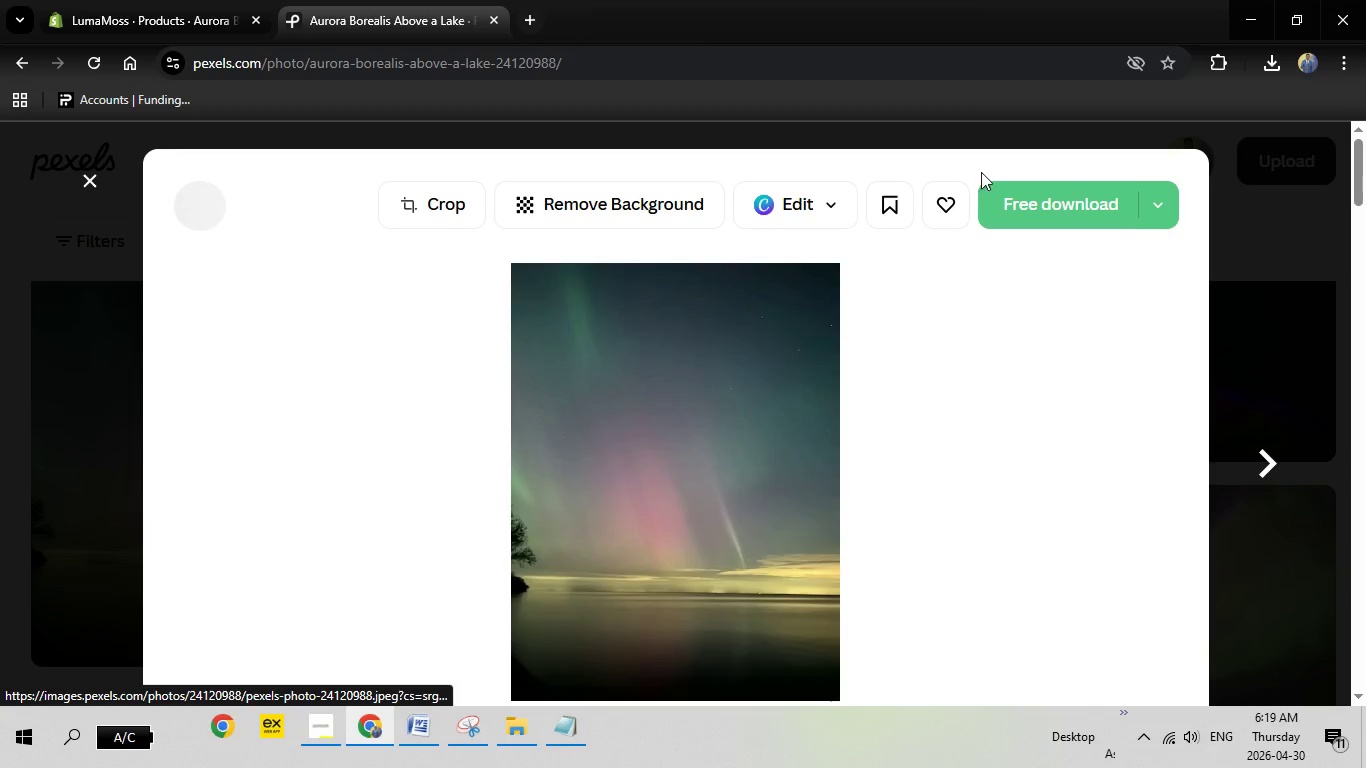 
left_click([1023, 211])
 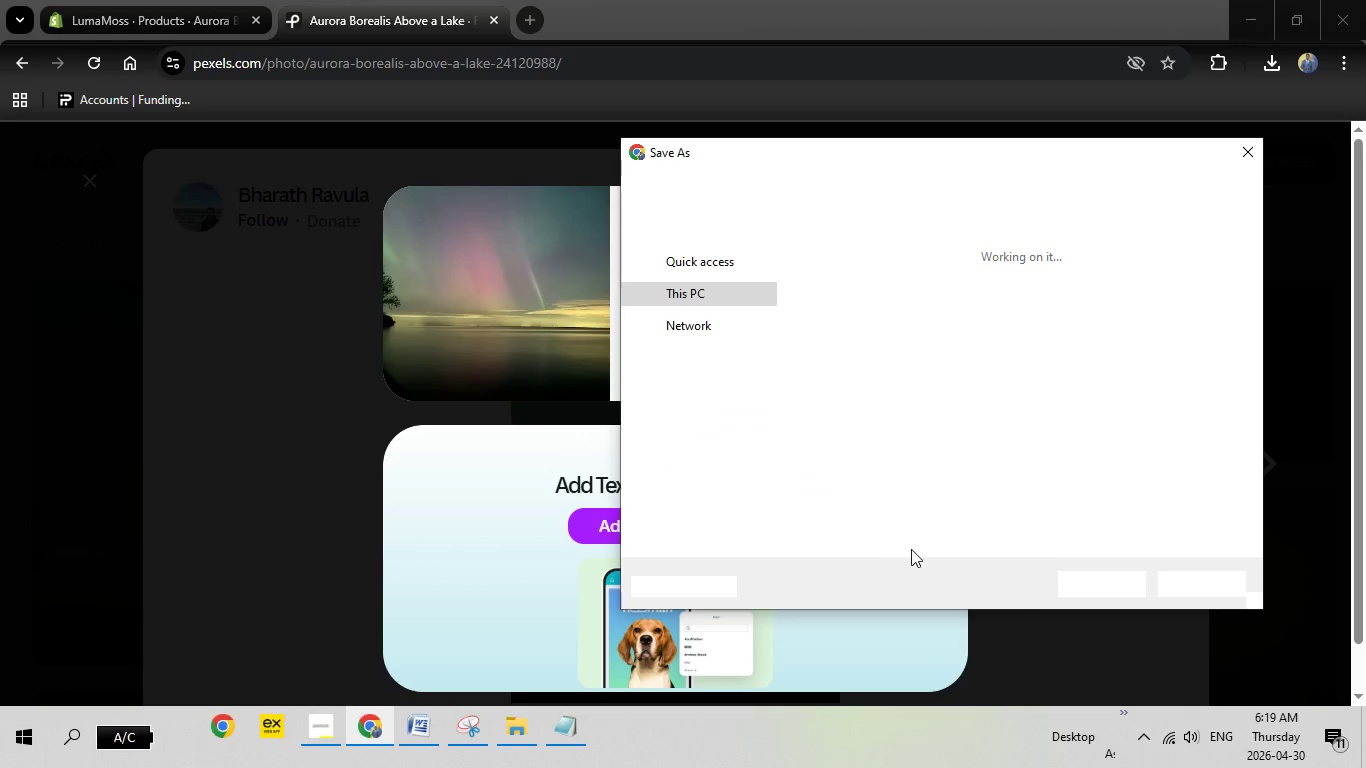 
wait(6.39)
 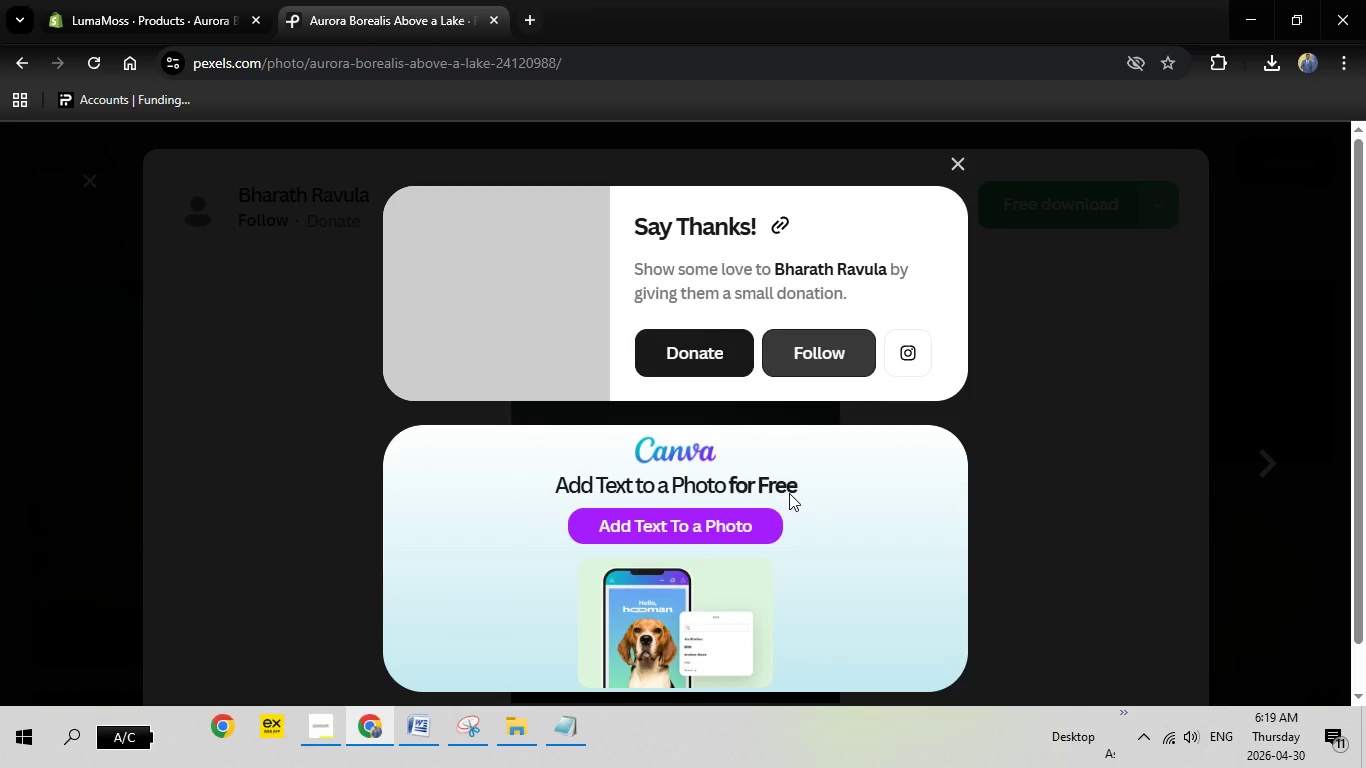 
left_click([1114, 582])
 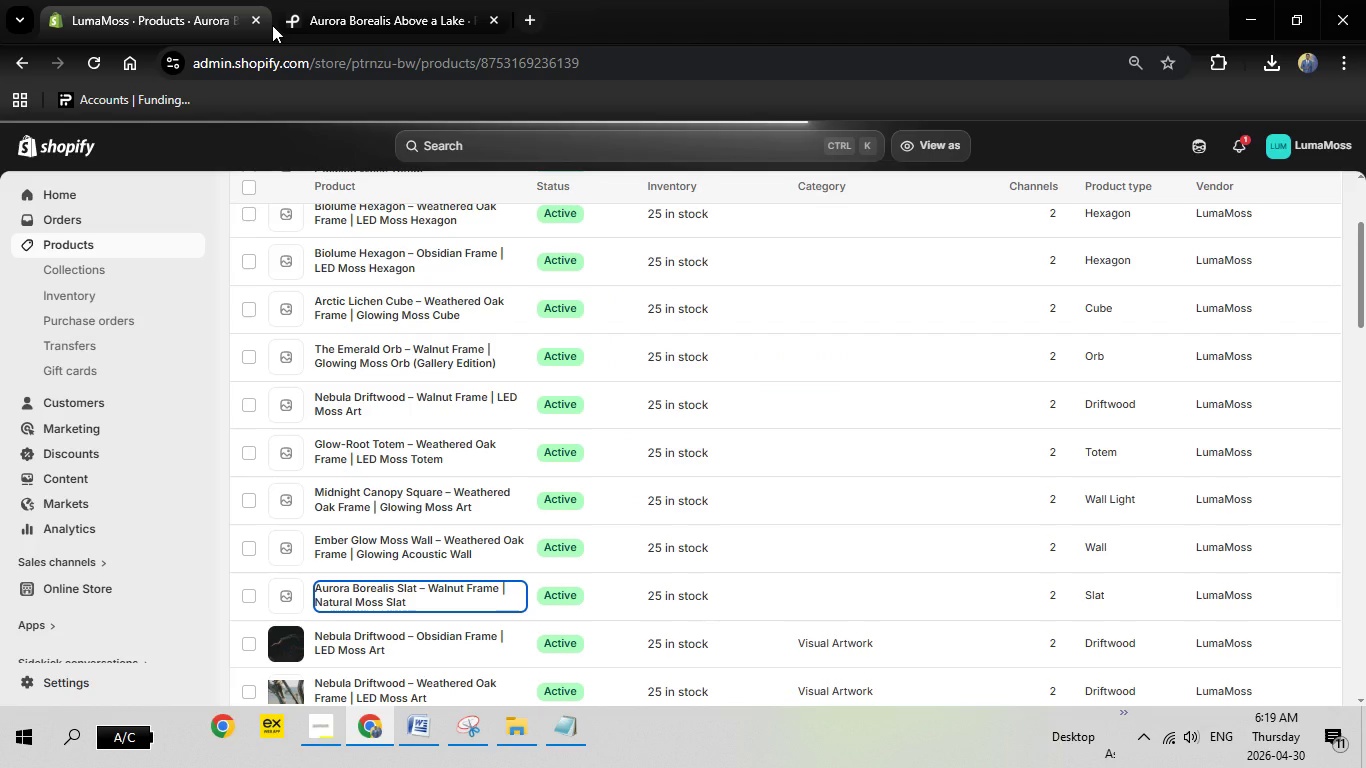 
left_click([128, 0])
 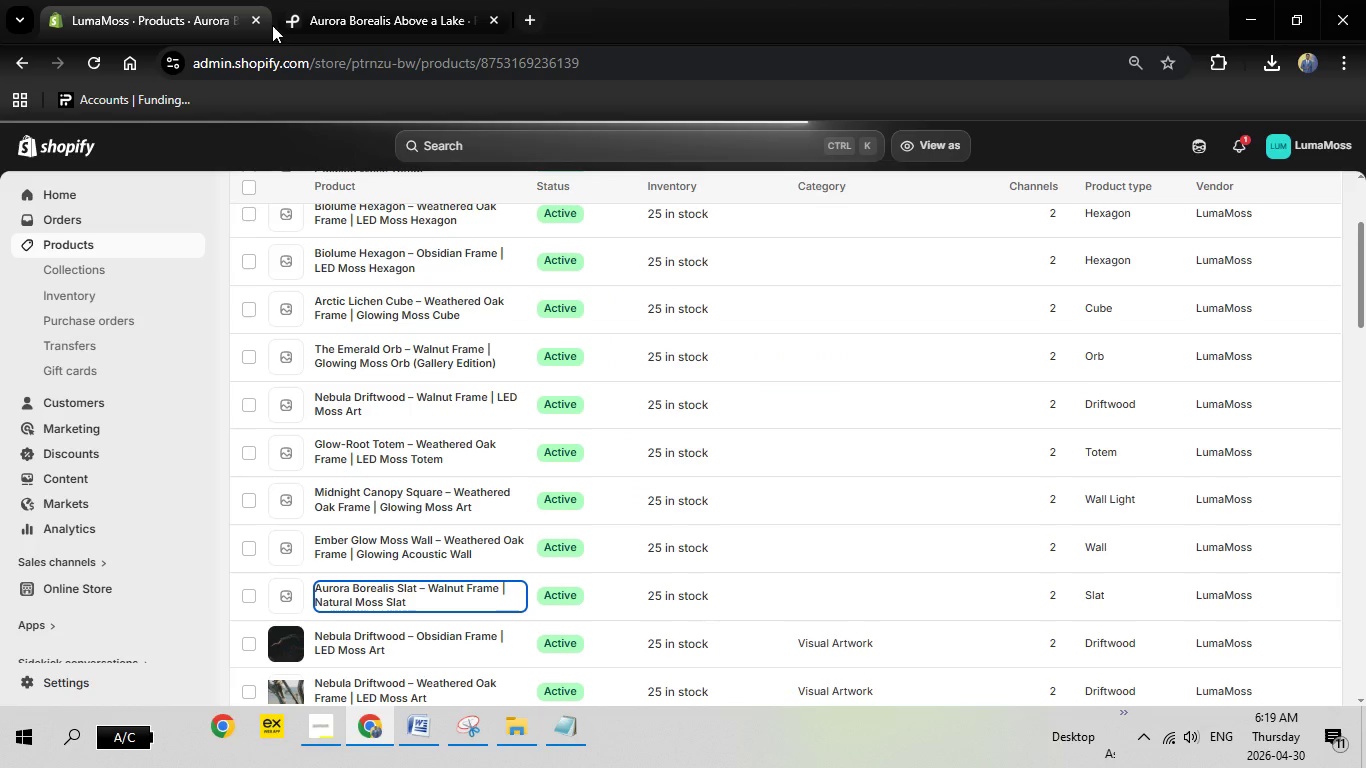 
mouse_move([539, 479])
 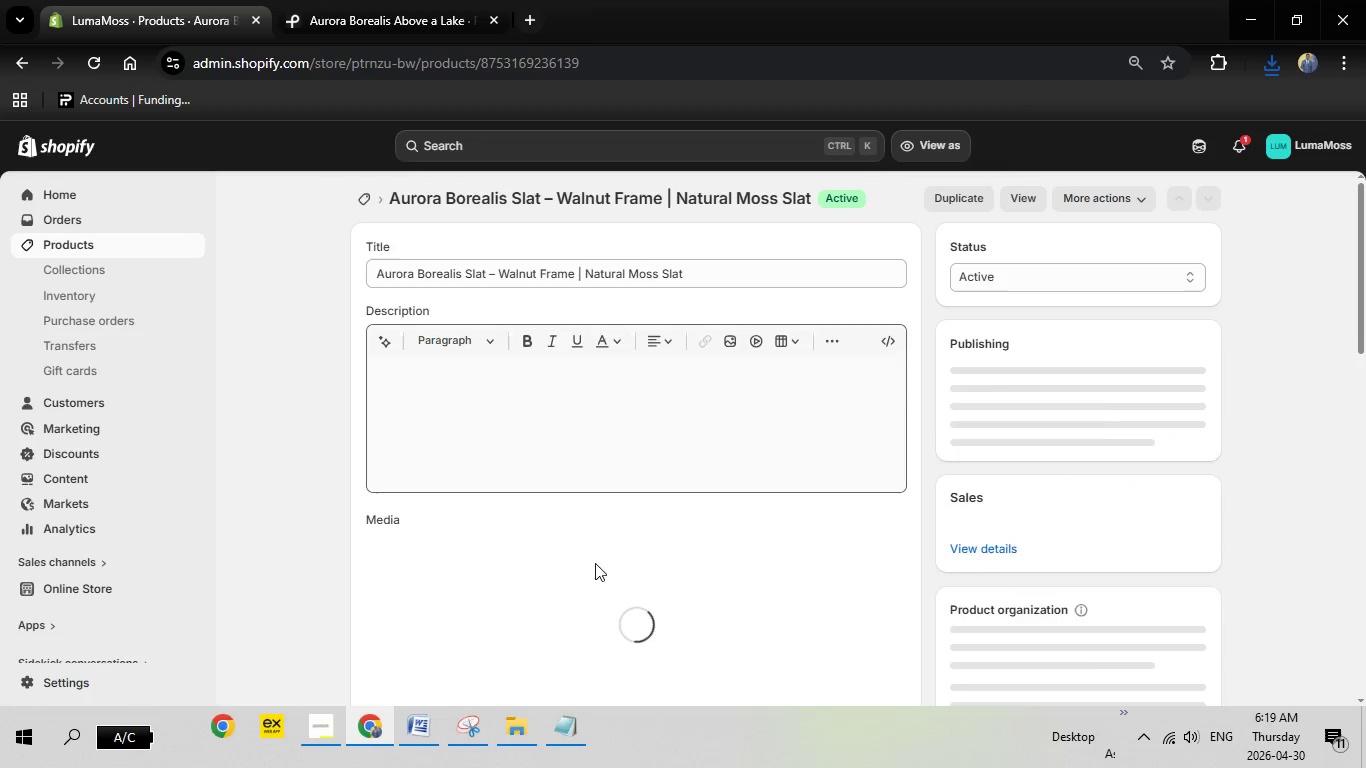 
wait(7.06)
 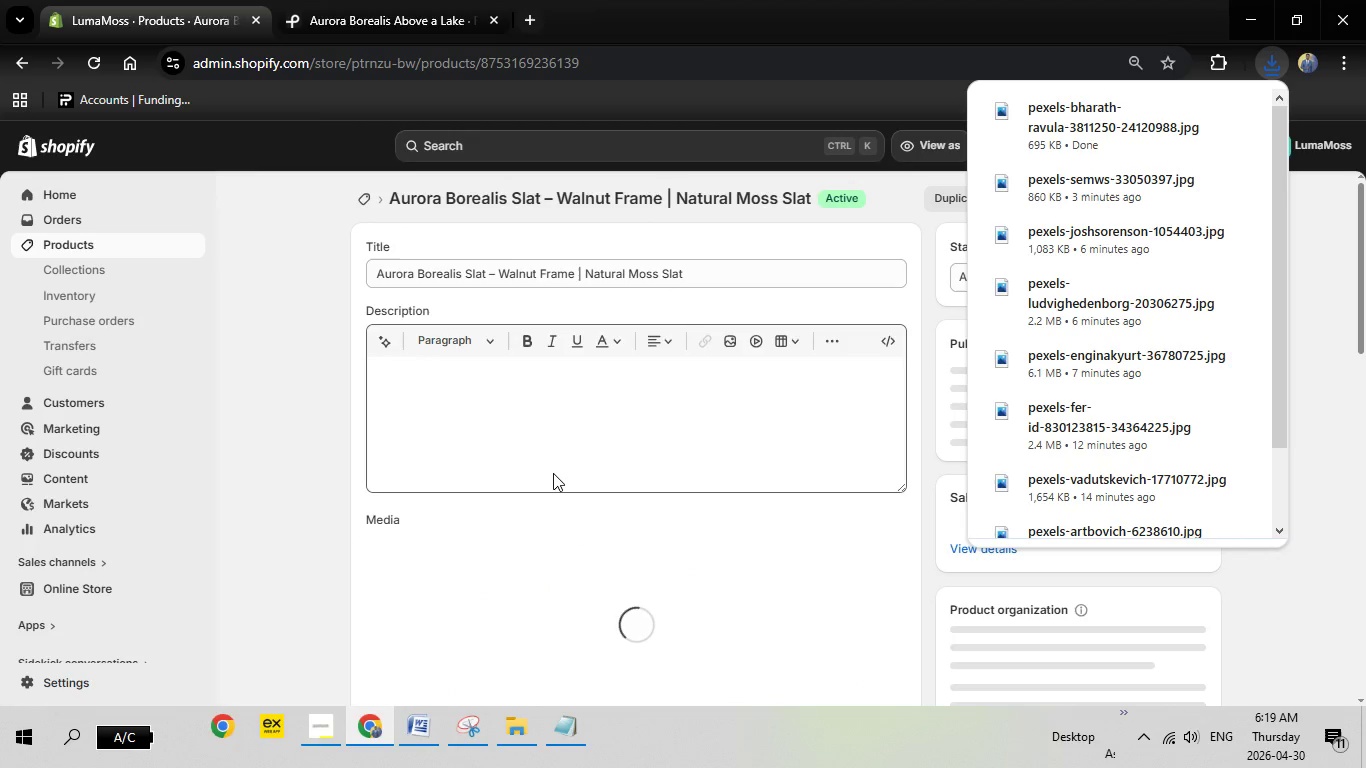 
left_click([600, 670])
 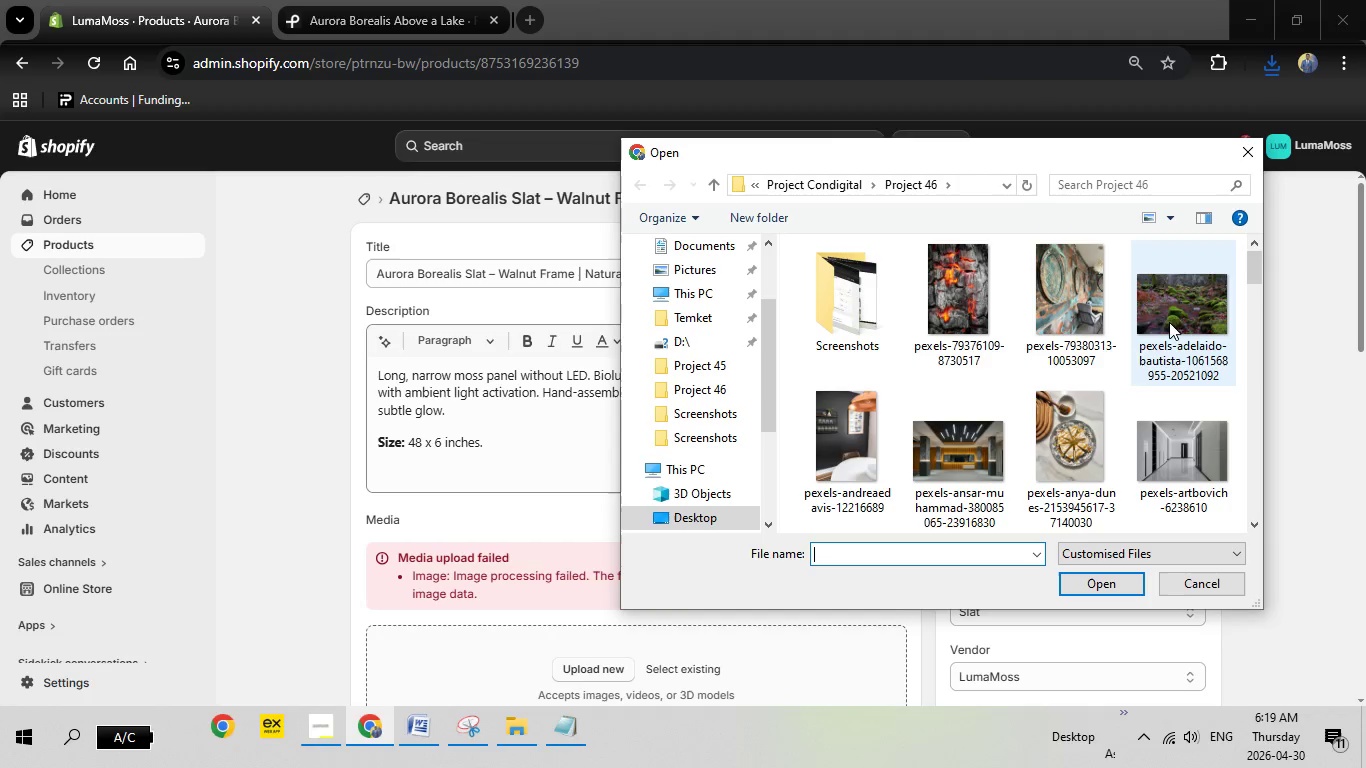 
left_click_drag(start_coordinate=[1260, 268], to_coordinate=[1261, 305])
 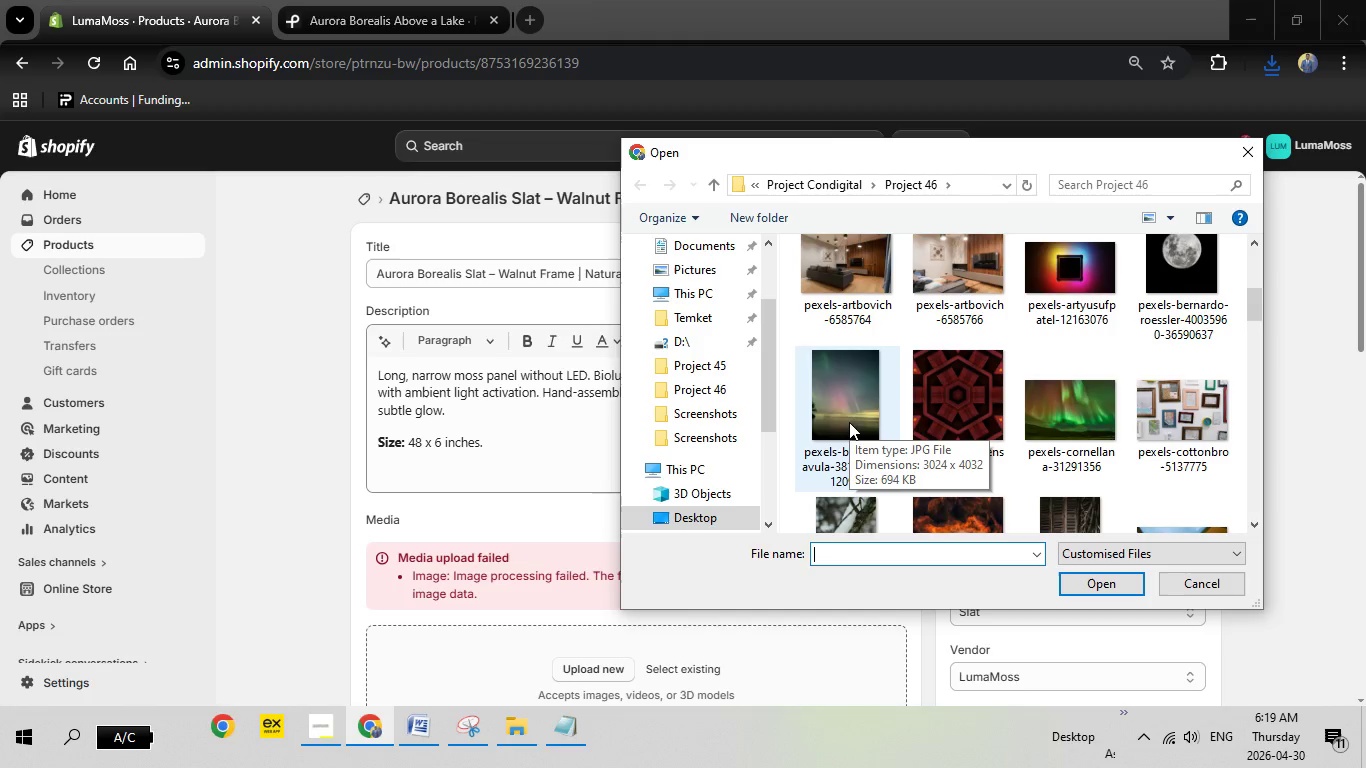 
double_click([849, 422])
 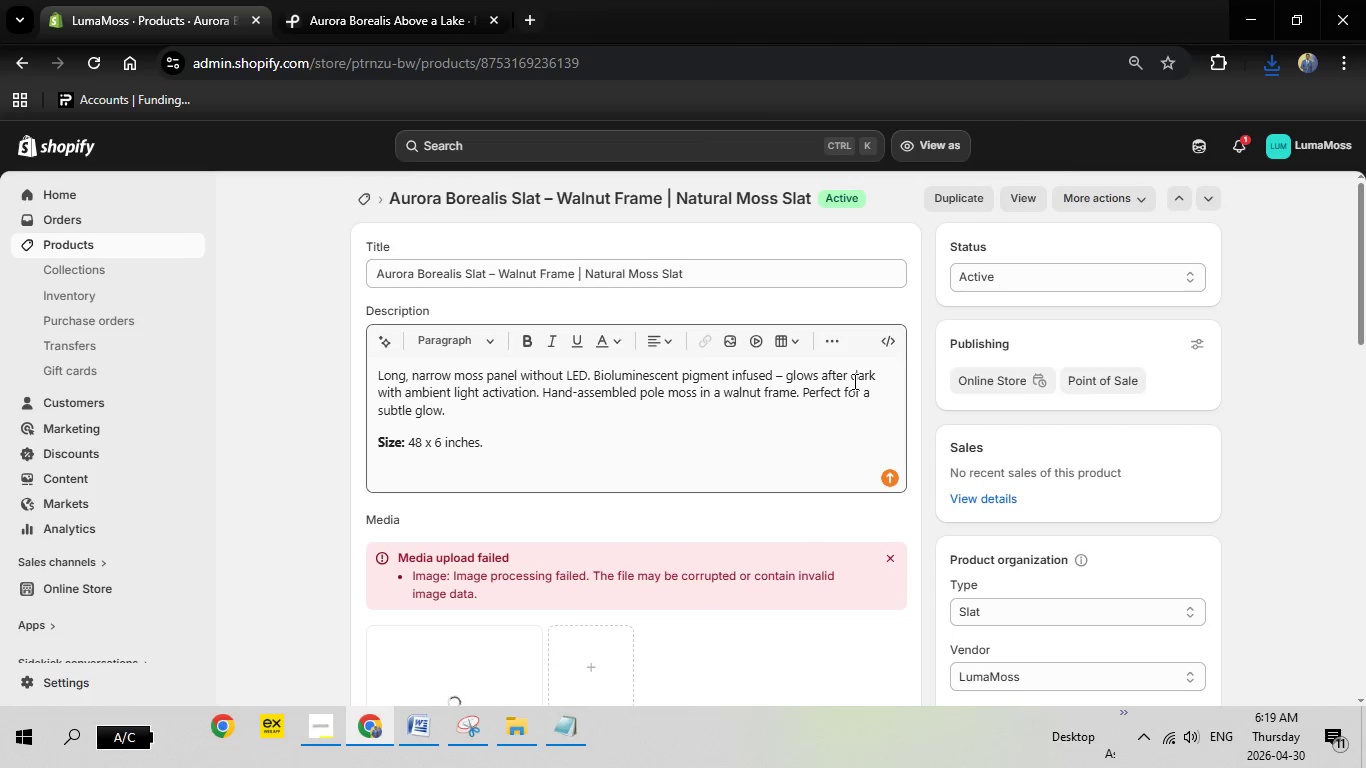 
wait(7.89)
 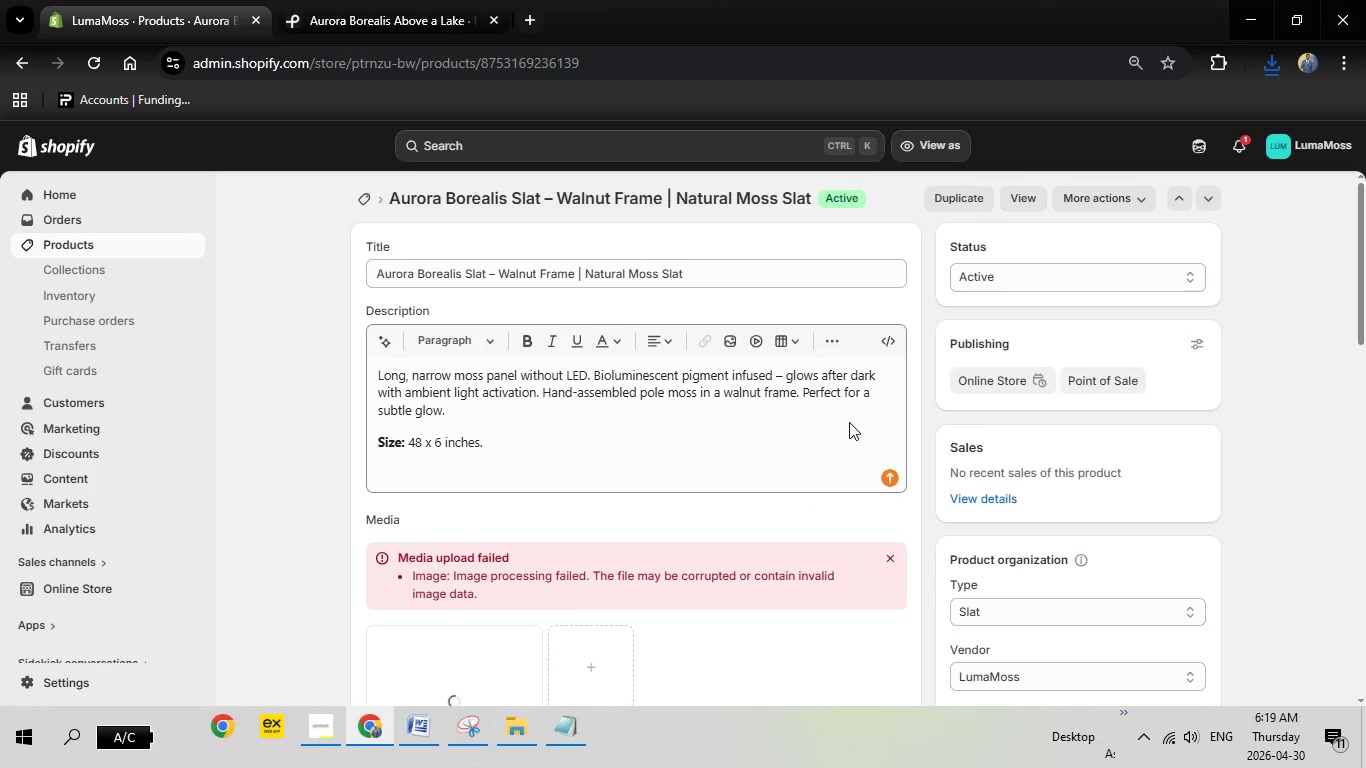 
scroll: coordinate [780, 431], scroll_direction: down, amount: 2.0
 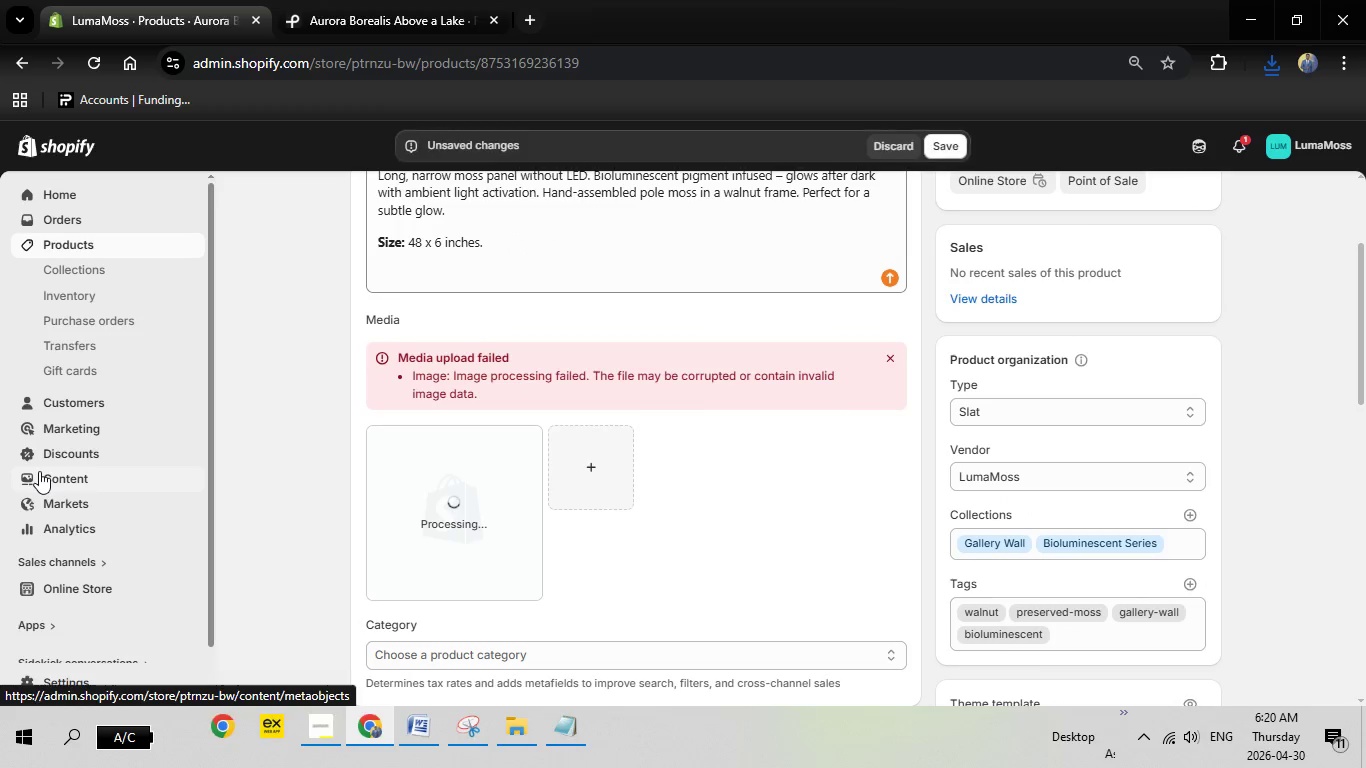 
wait(11.47)
 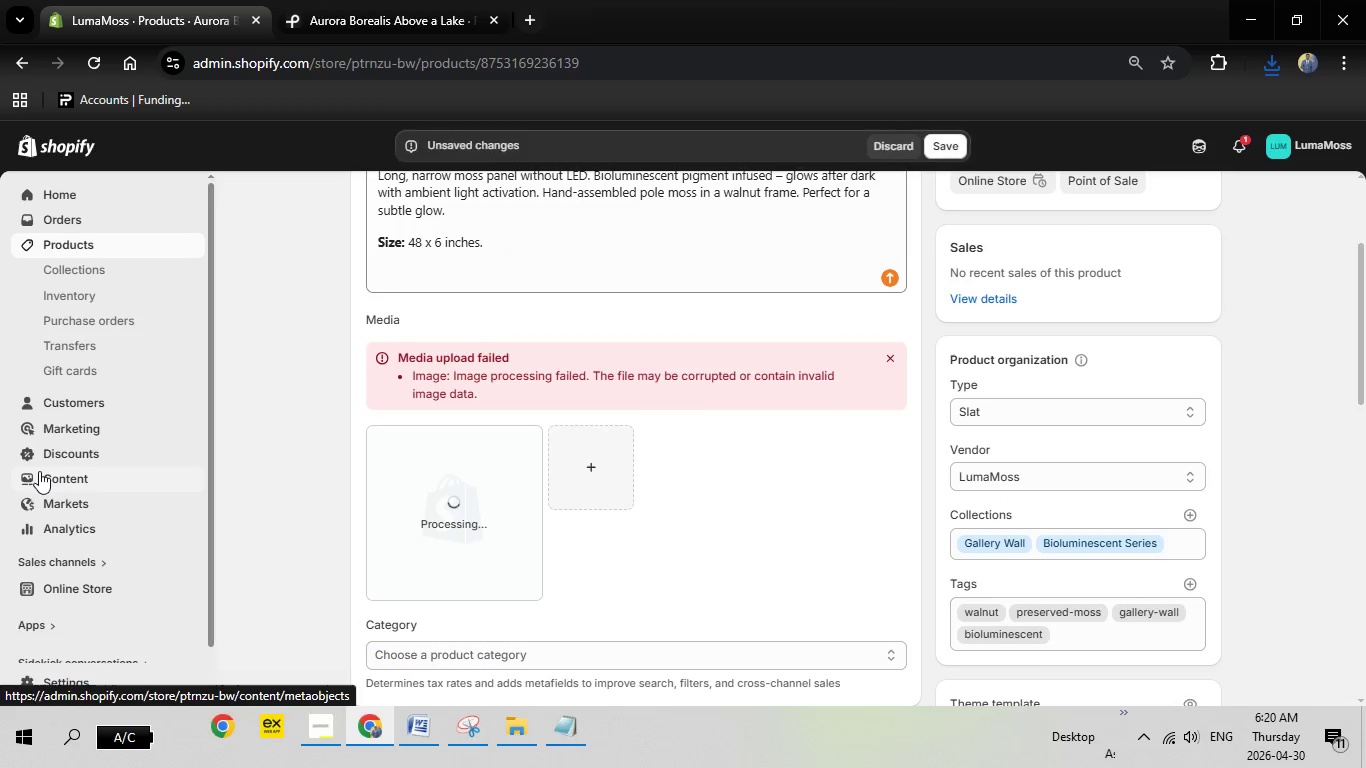 
scroll: coordinate [652, 547], scroll_direction: down, amount: 1.0
 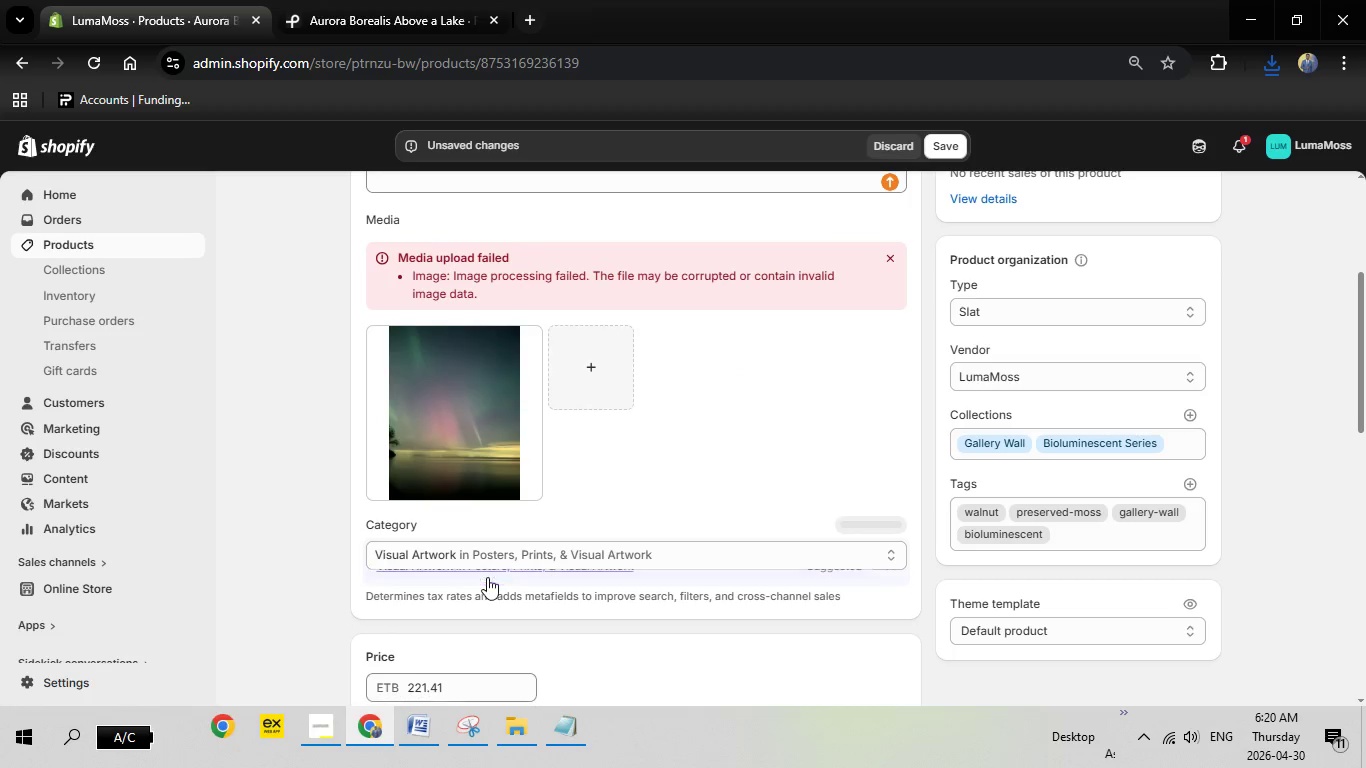 
wait(7.07)
 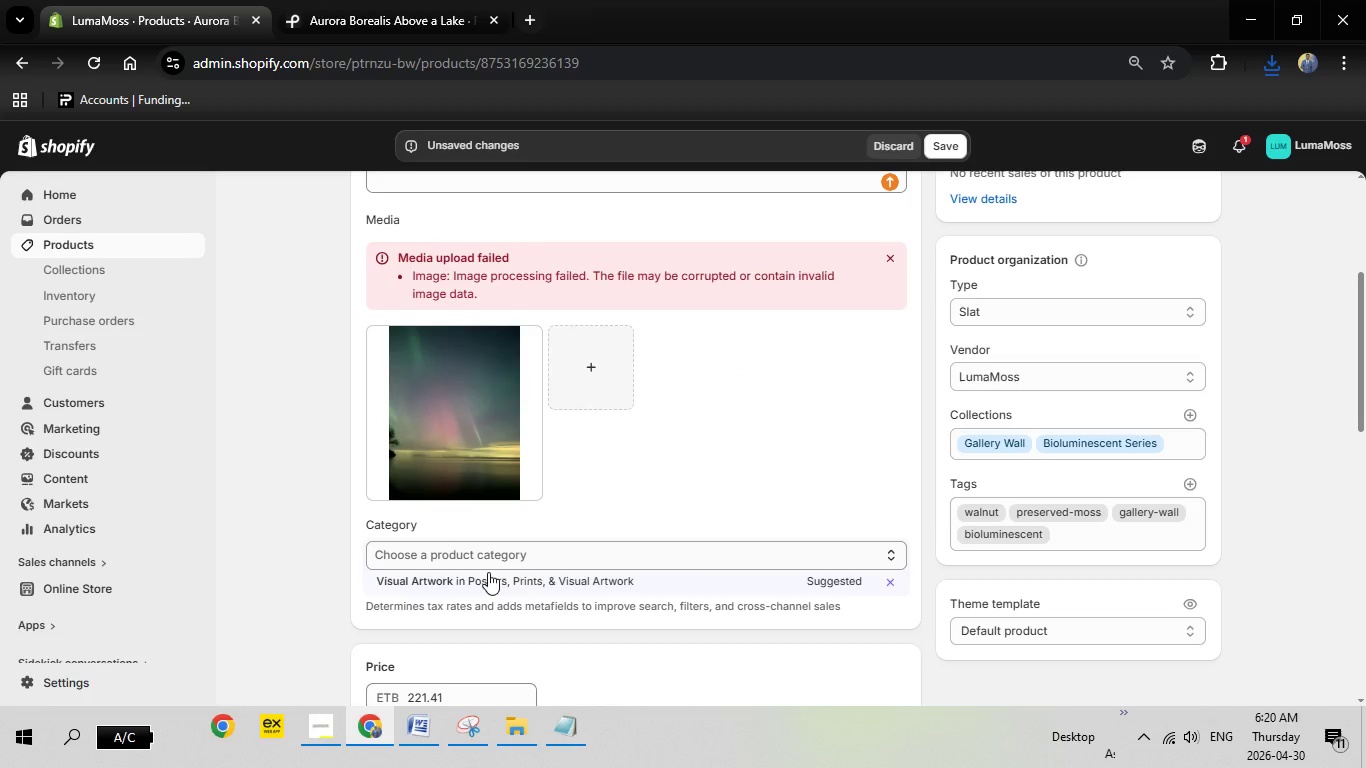 
left_click([447, 418])
 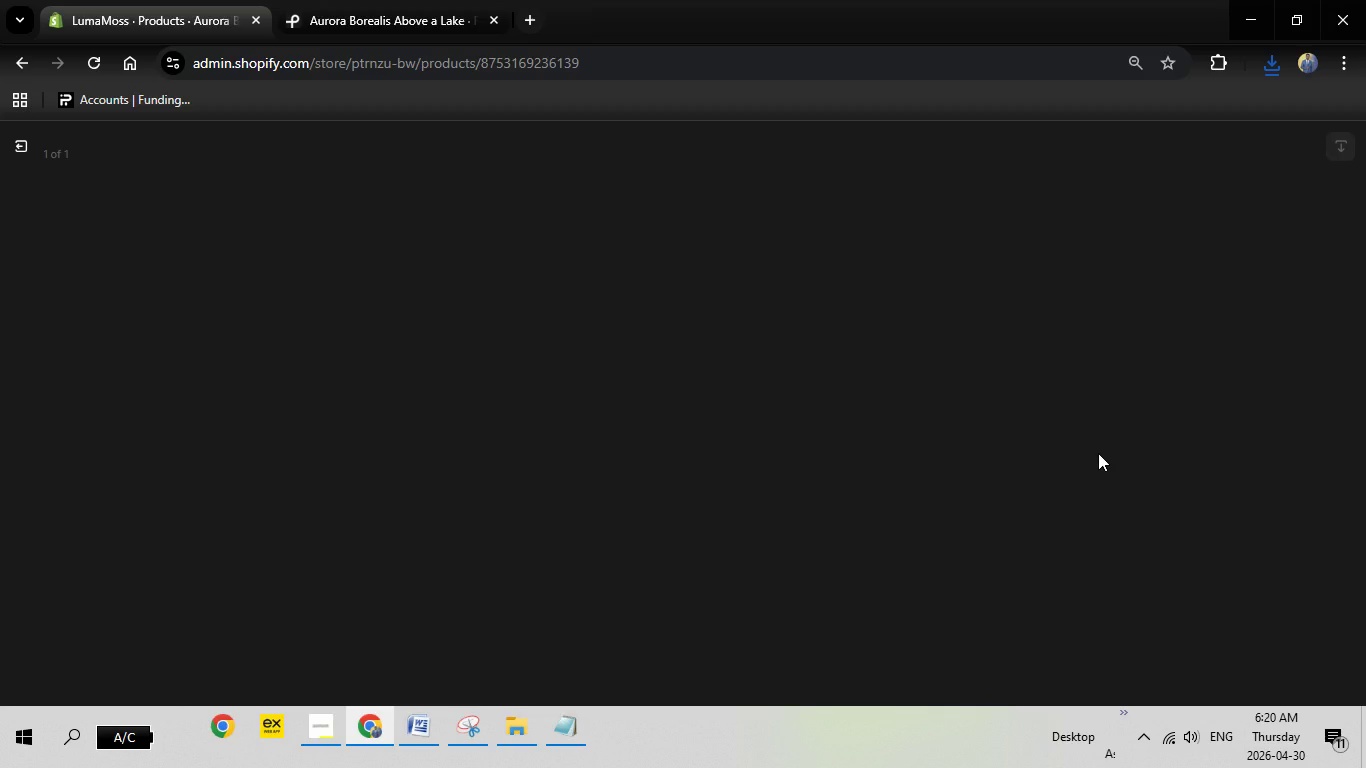 
wait(16.33)
 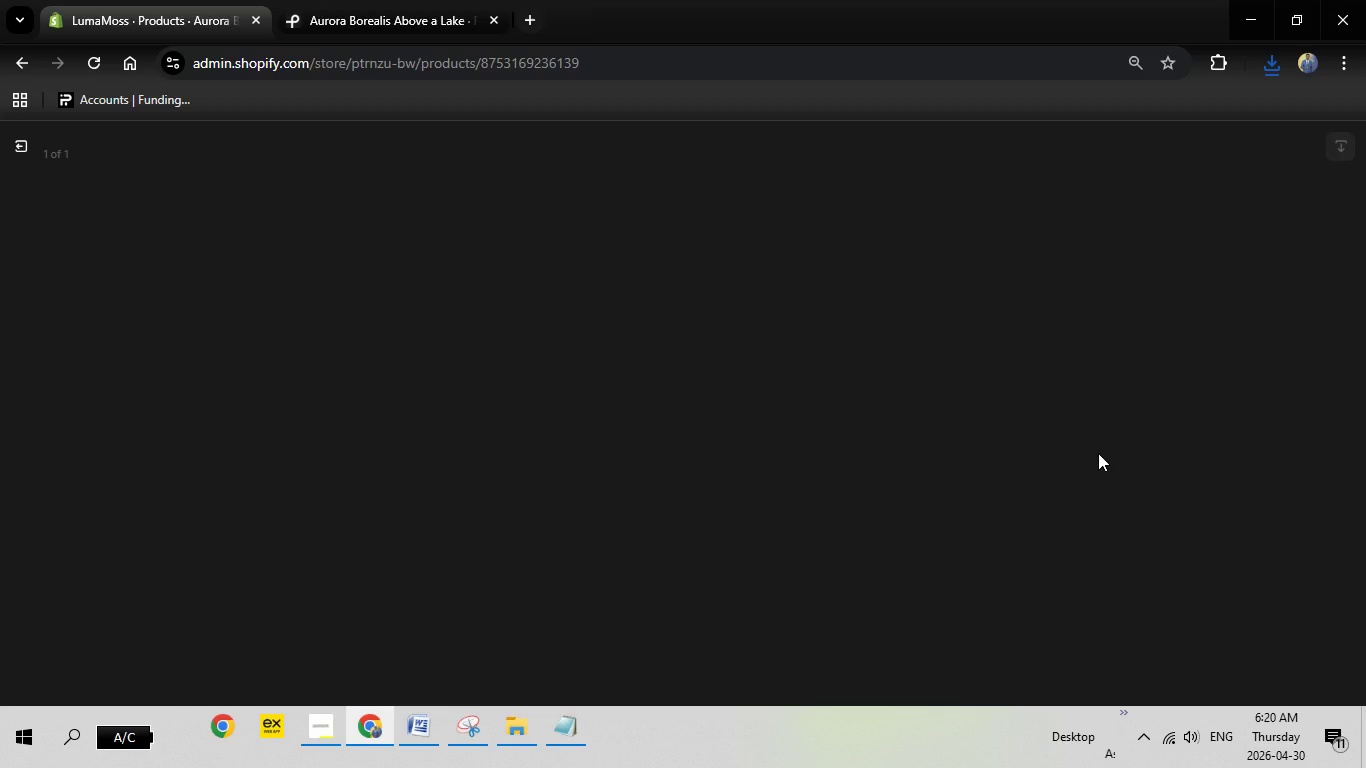 
left_click([1156, 356])
 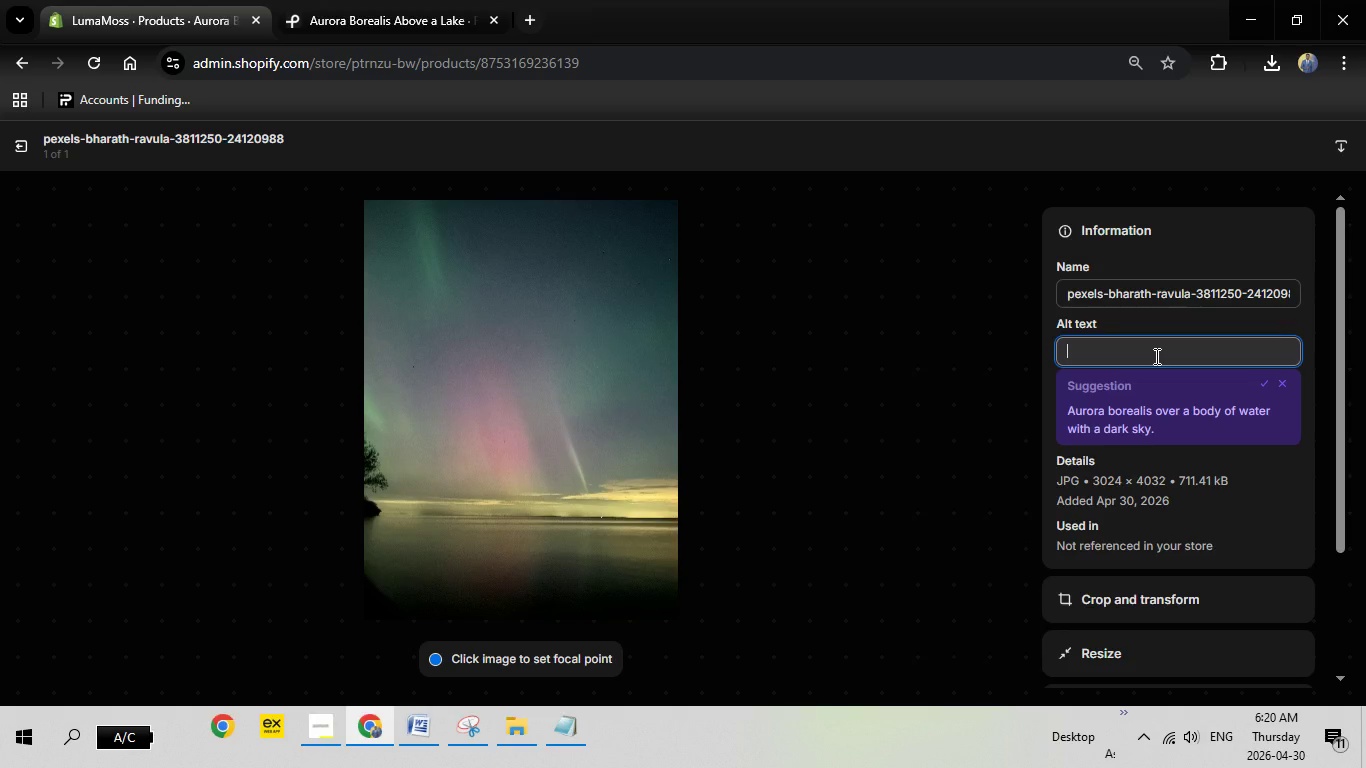 
right_click([1155, 356])
 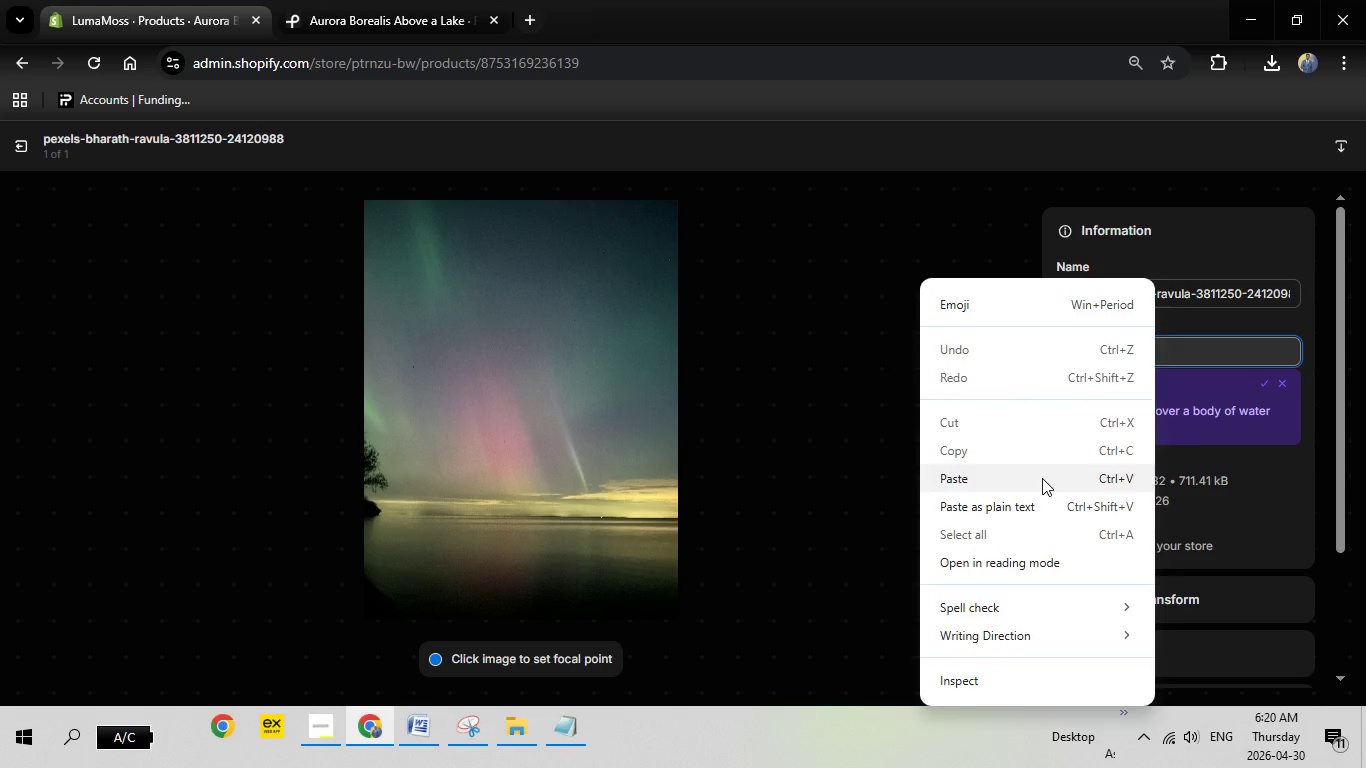 
left_click([1042, 478])
 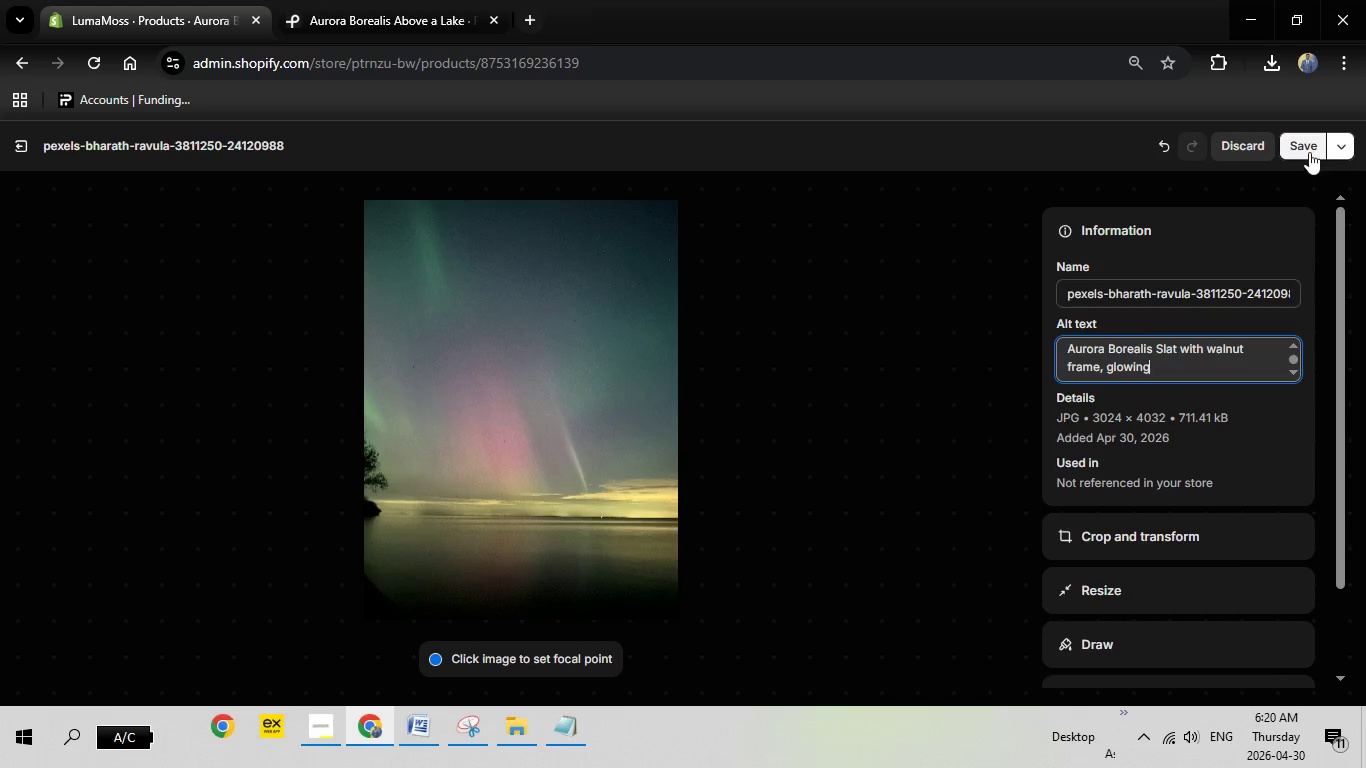 
left_click([1304, 143])
 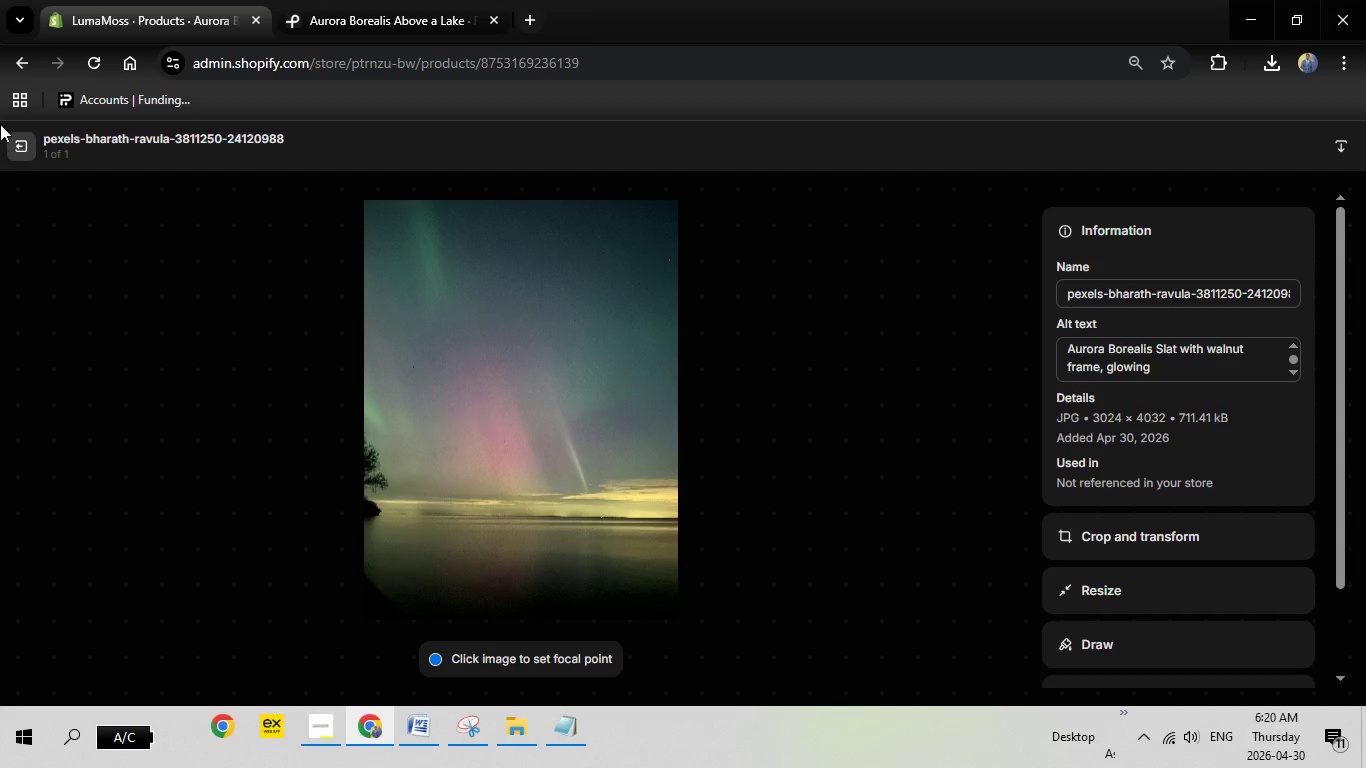 
left_click([12, 146])
 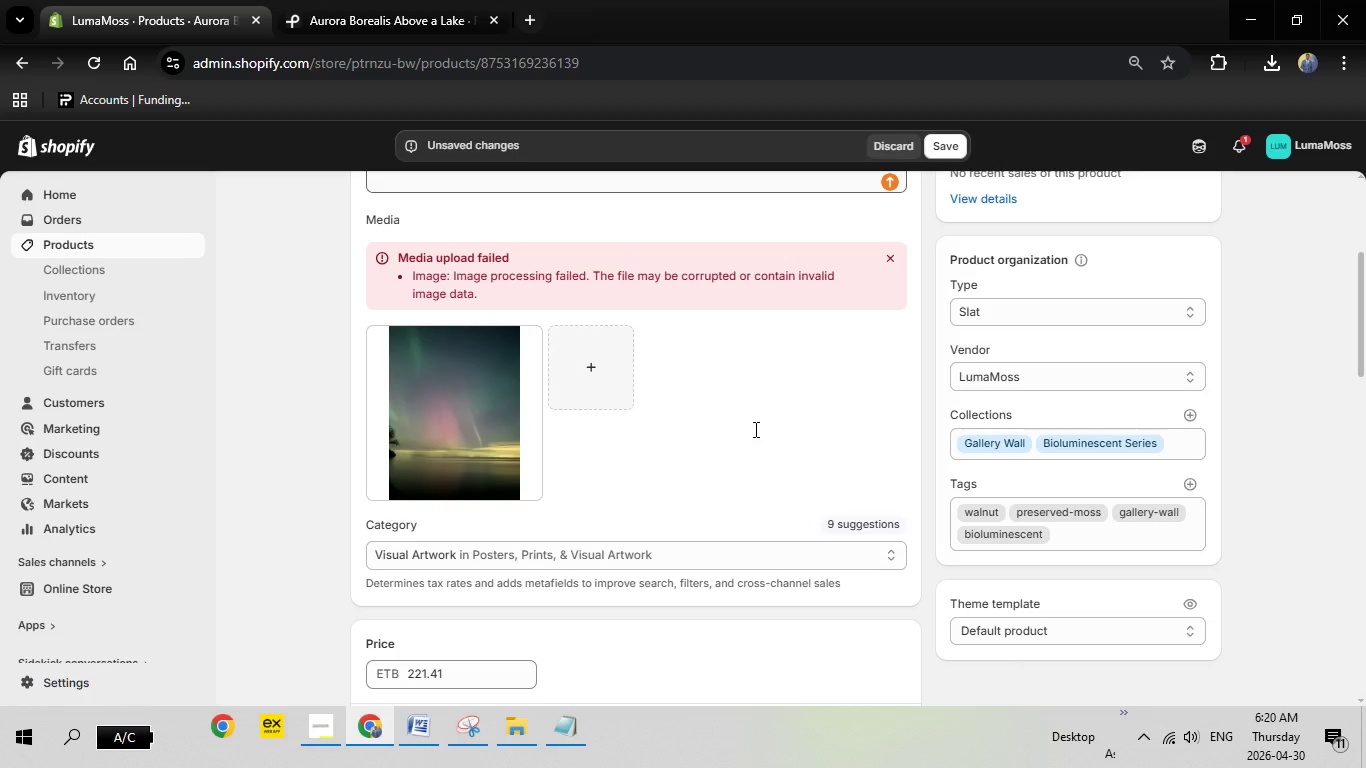 
scroll: coordinate [794, 383], scroll_direction: up, amount: 8.0
 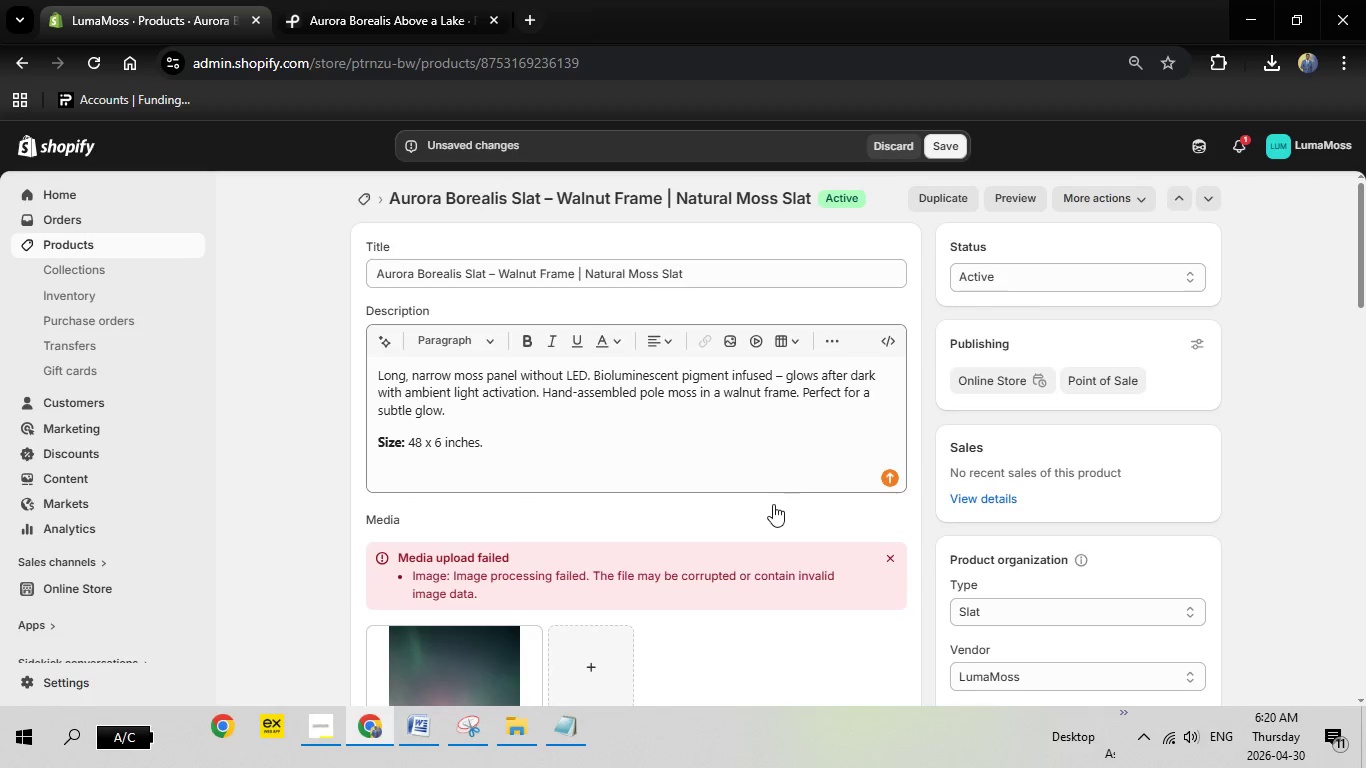 
scroll: coordinate [773, 506], scroll_direction: down, amount: 4.0
 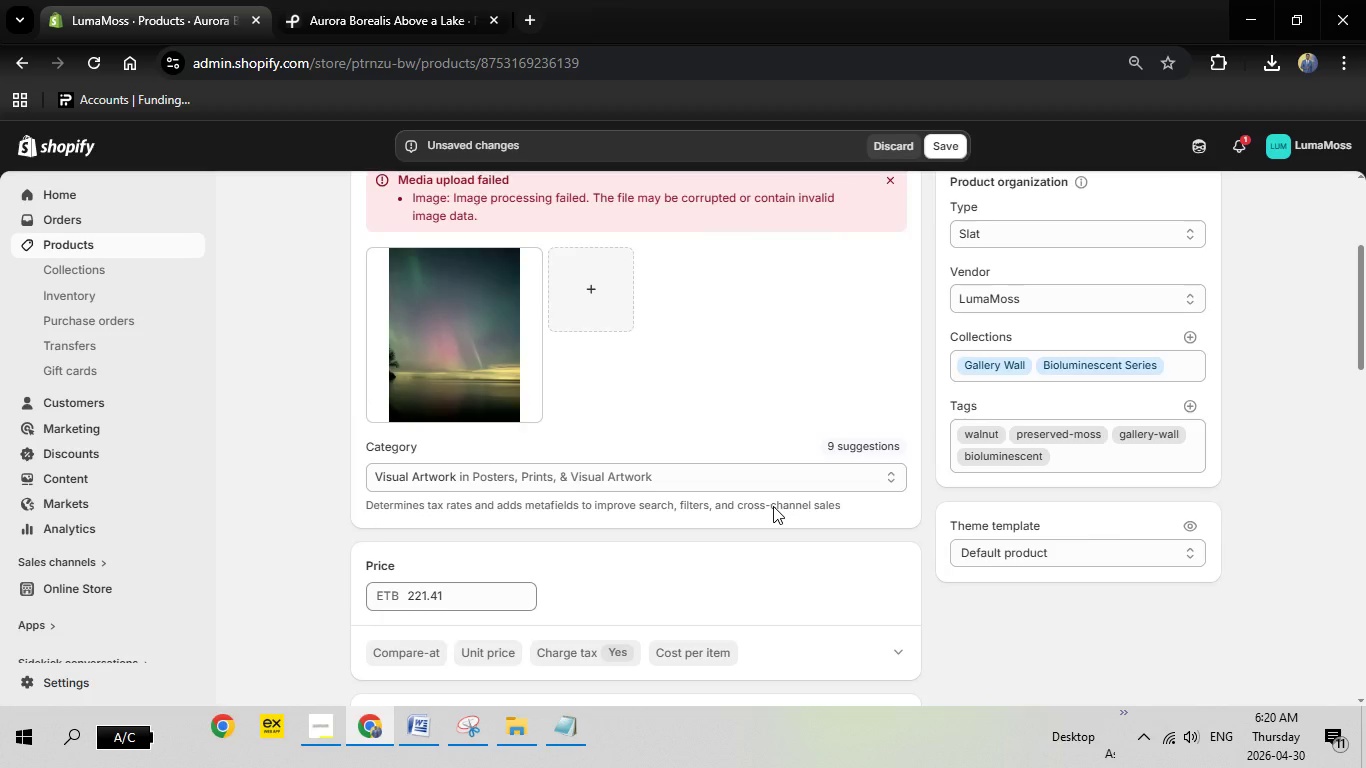 
scroll: coordinate [773, 506], scroll_direction: up, amount: 4.0
 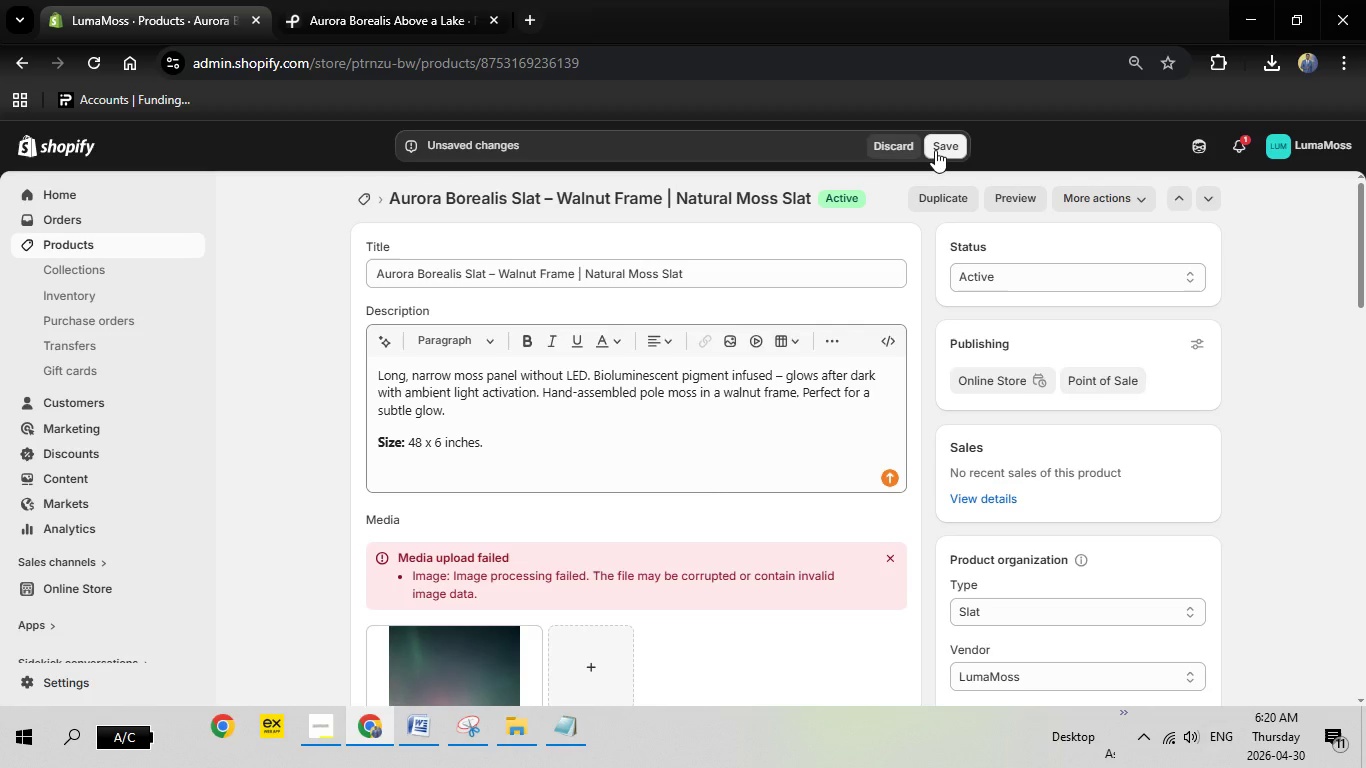 
left_click([935, 150])
 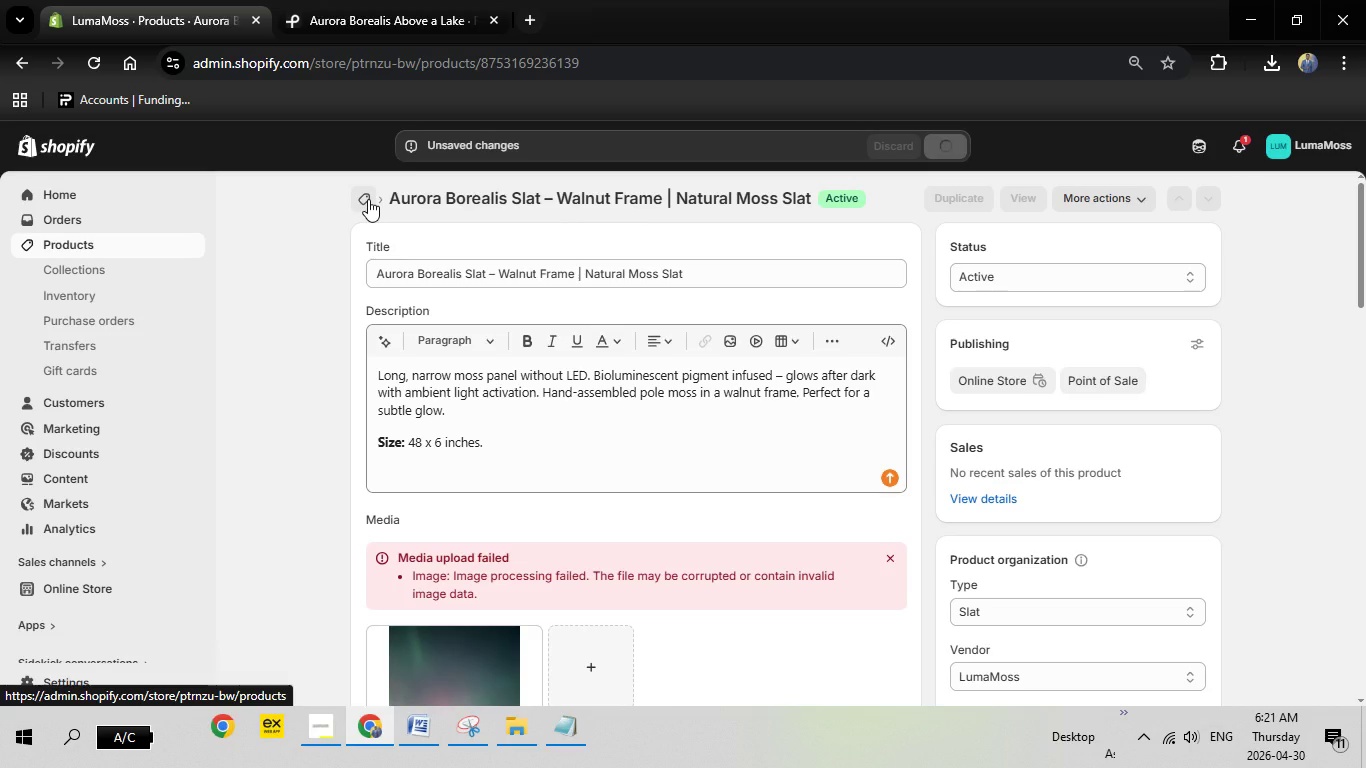 
wait(24.48)
 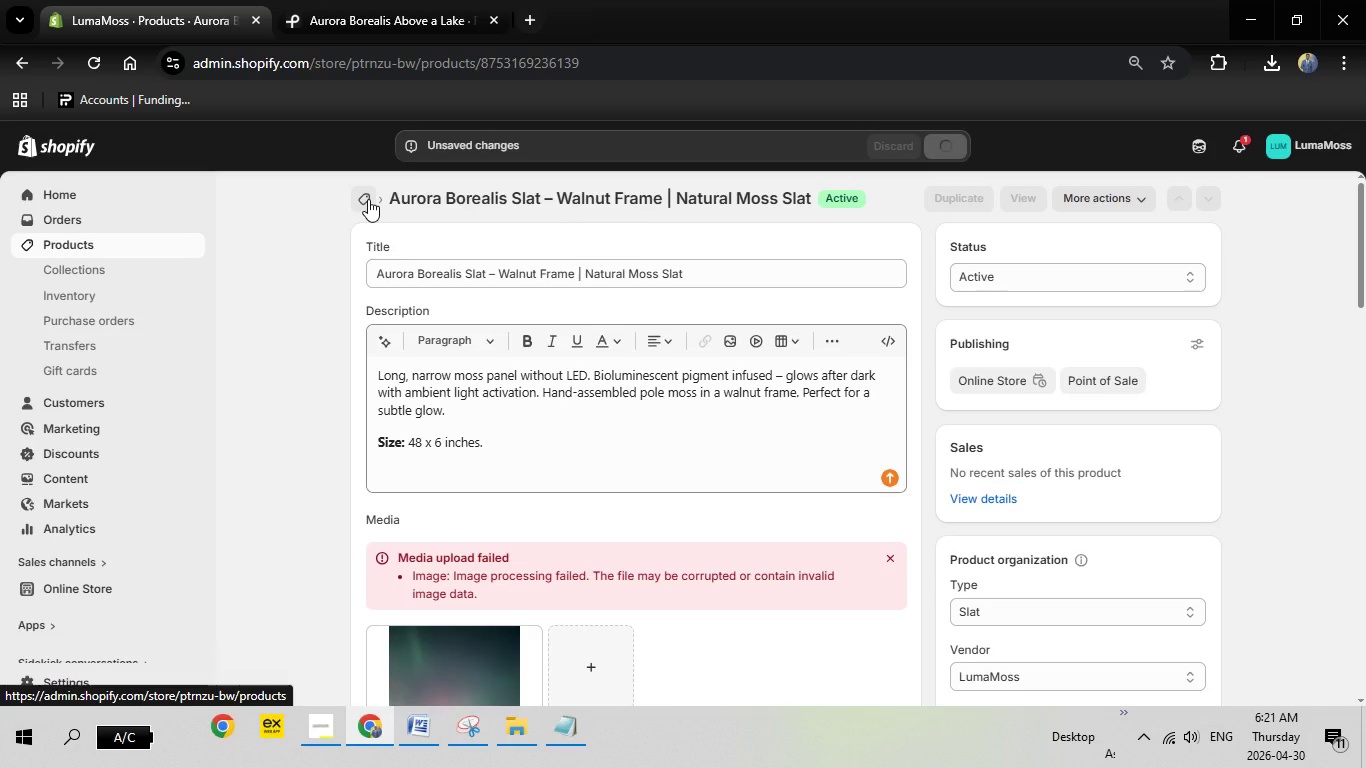 
left_click([369, 207])
 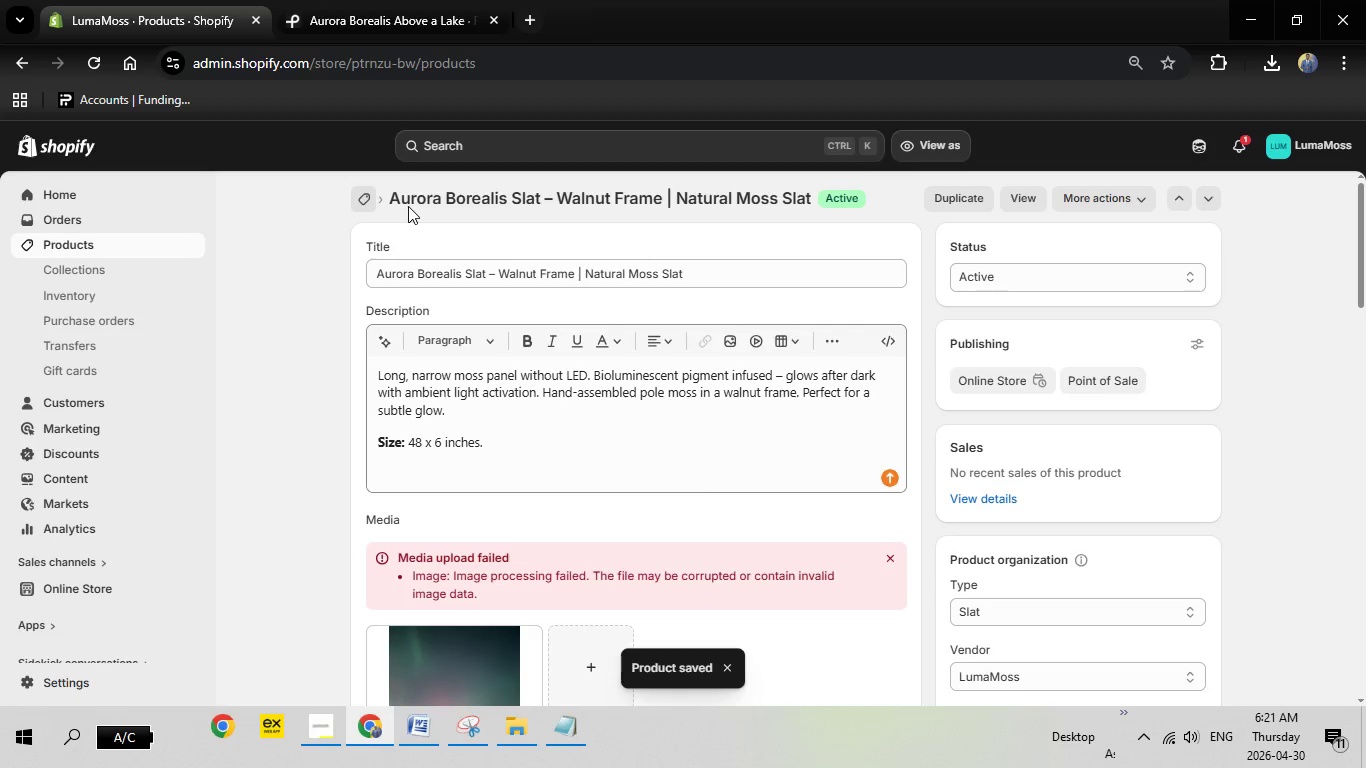 
wait(7.87)
 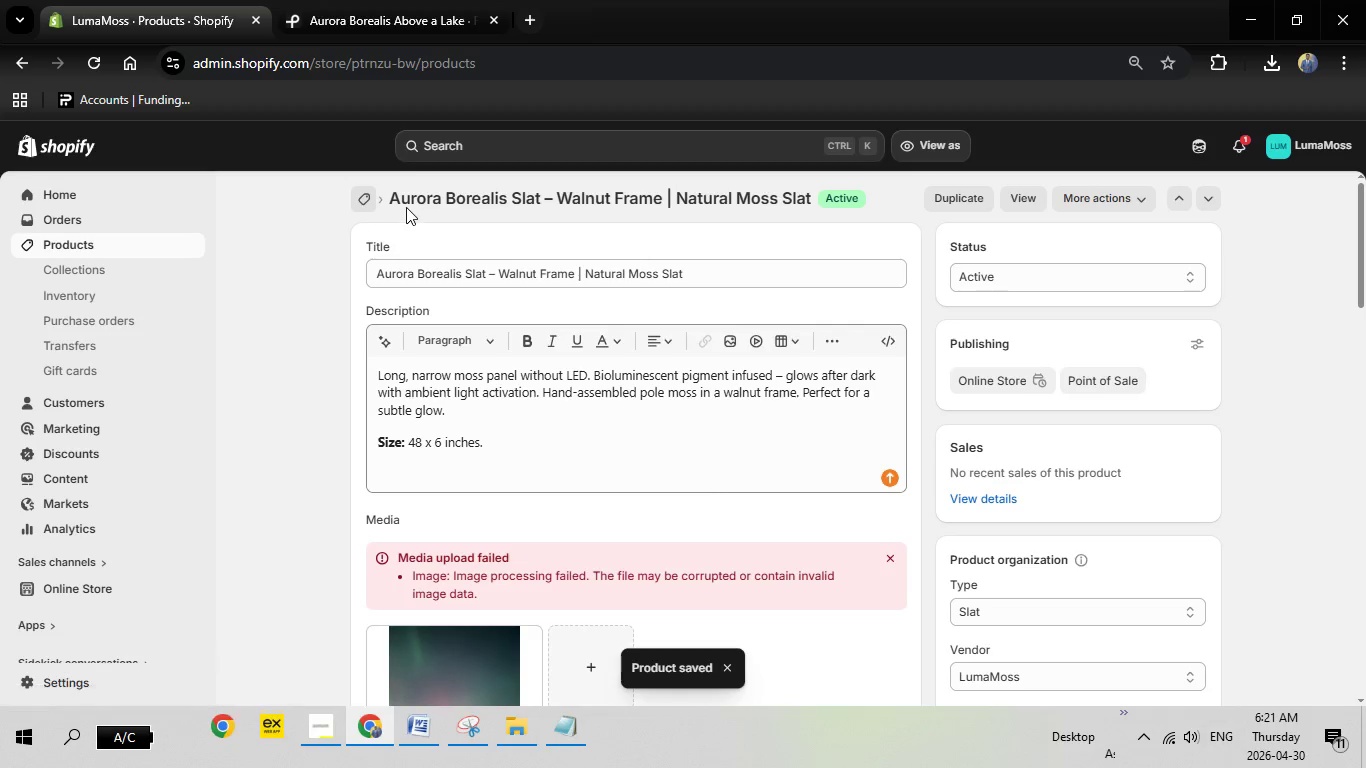 
mouse_move([436, 204])
 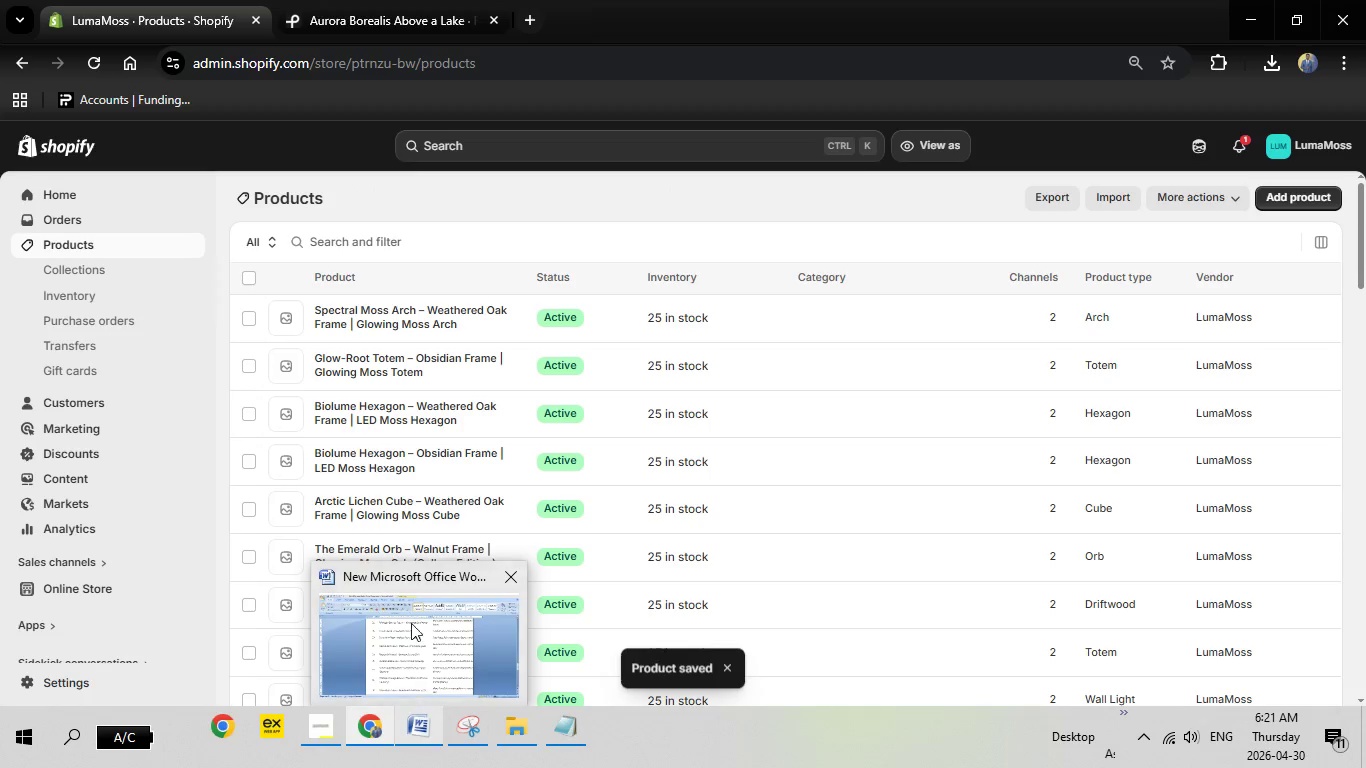 
left_click([415, 745])
 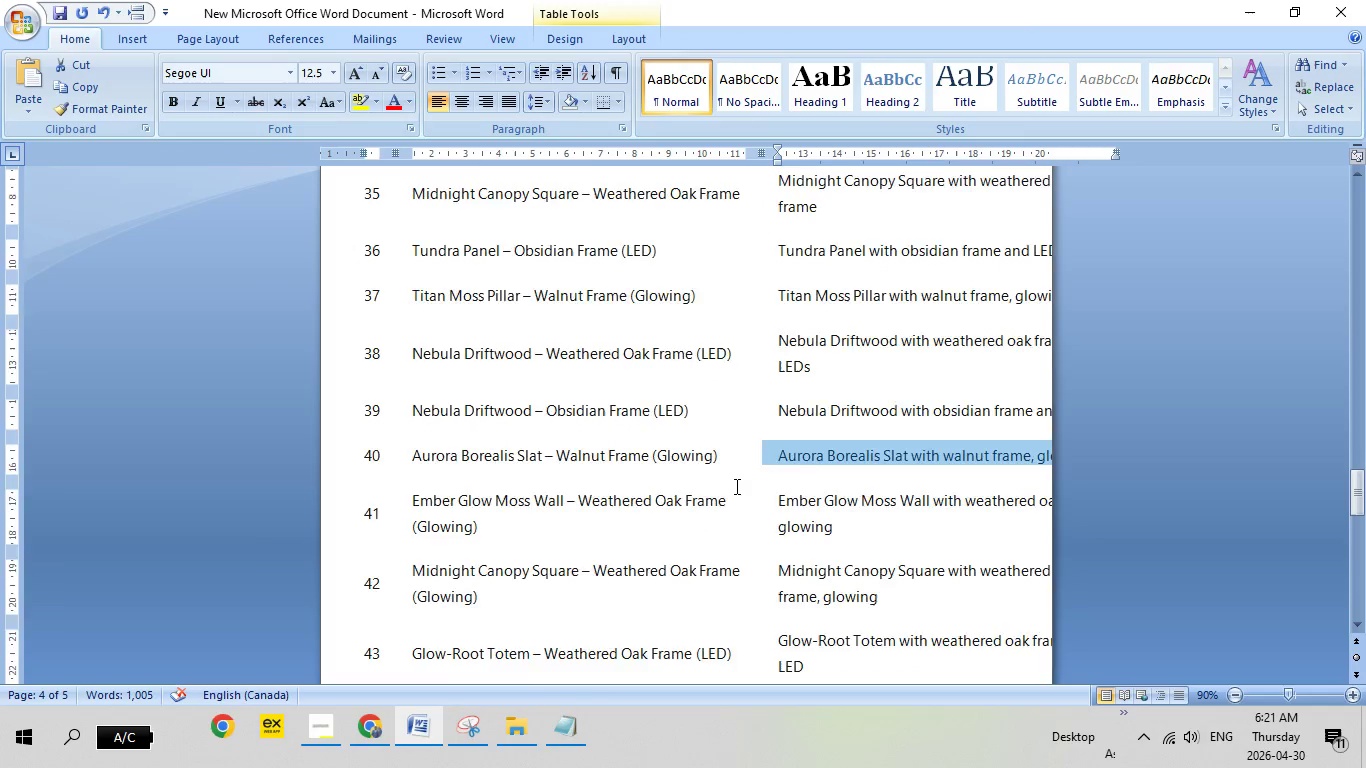 
scroll: coordinate [735, 486], scroll_direction: down, amount: 1.0
 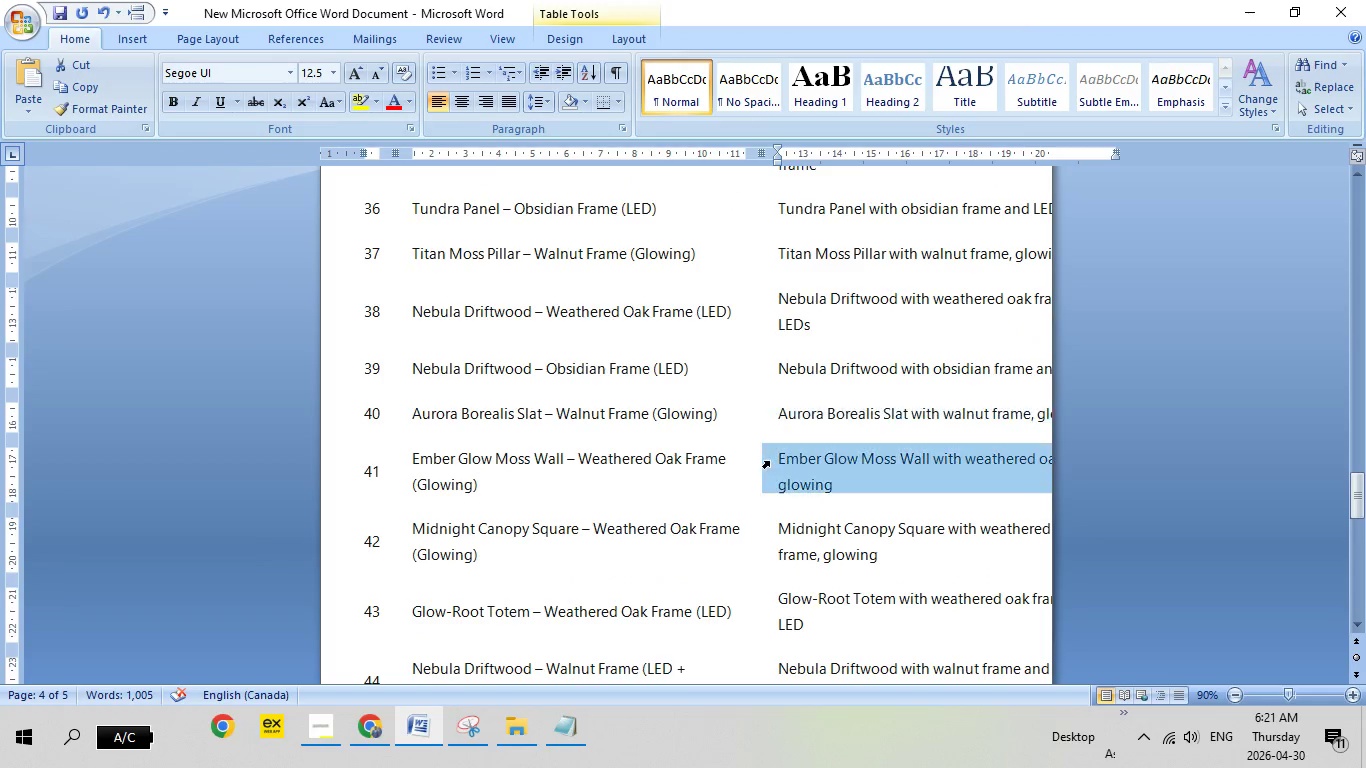 
left_click([769, 461])
 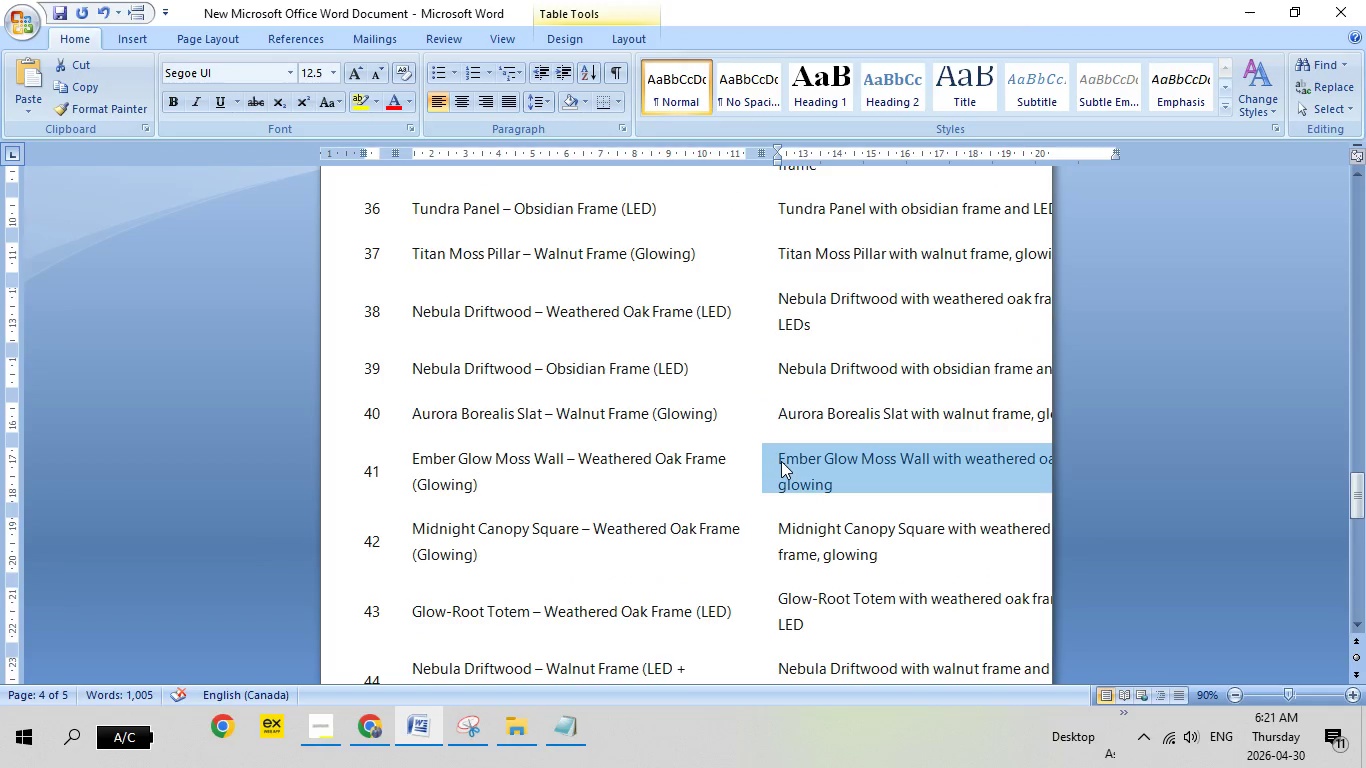 
right_click([781, 461])
 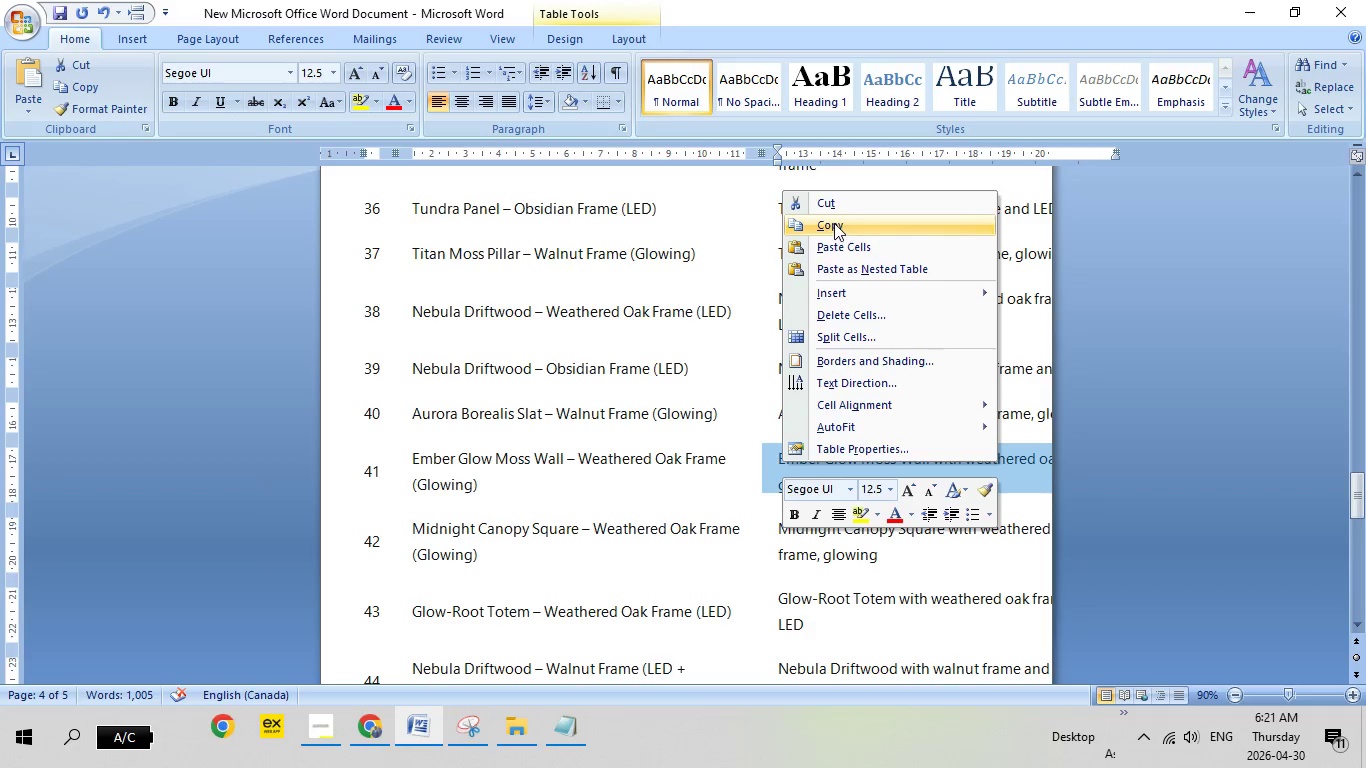 
left_click([834, 224])
 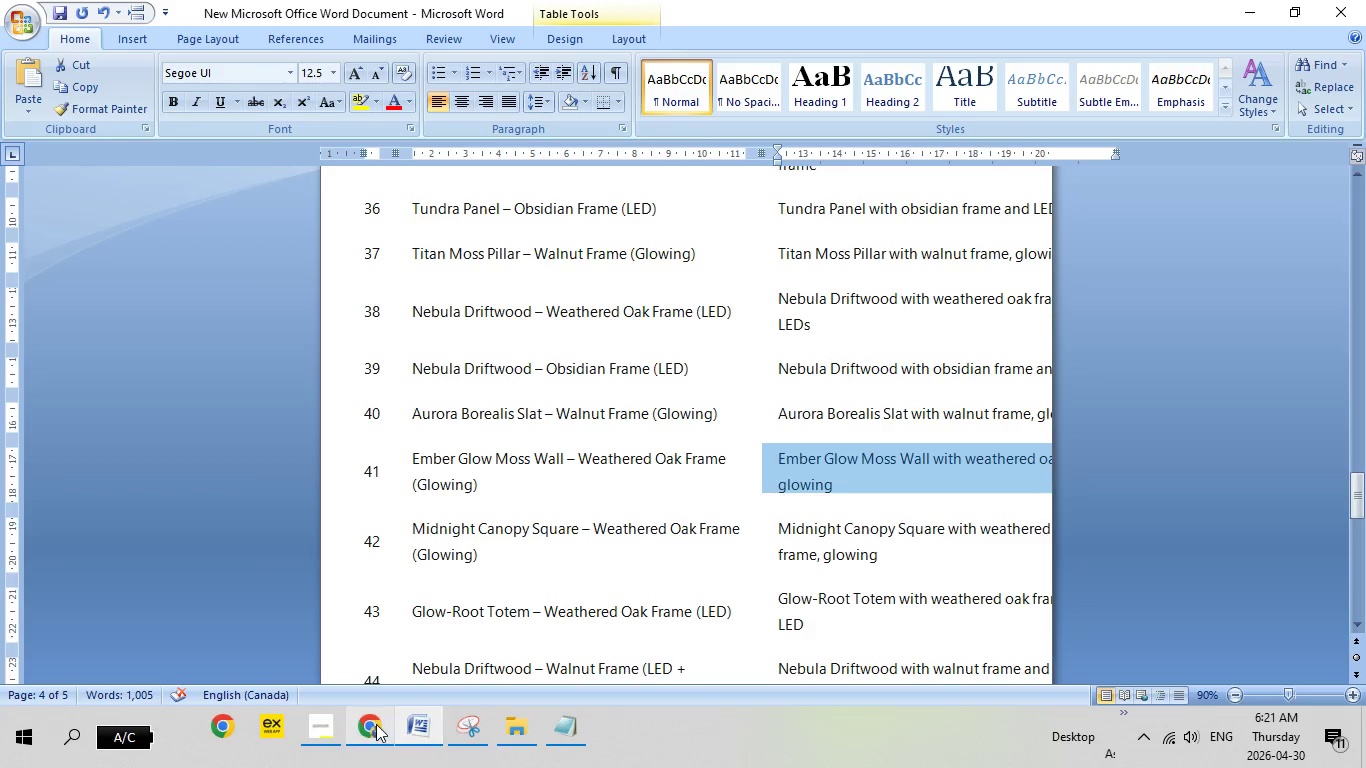 
left_click([376, 724])
 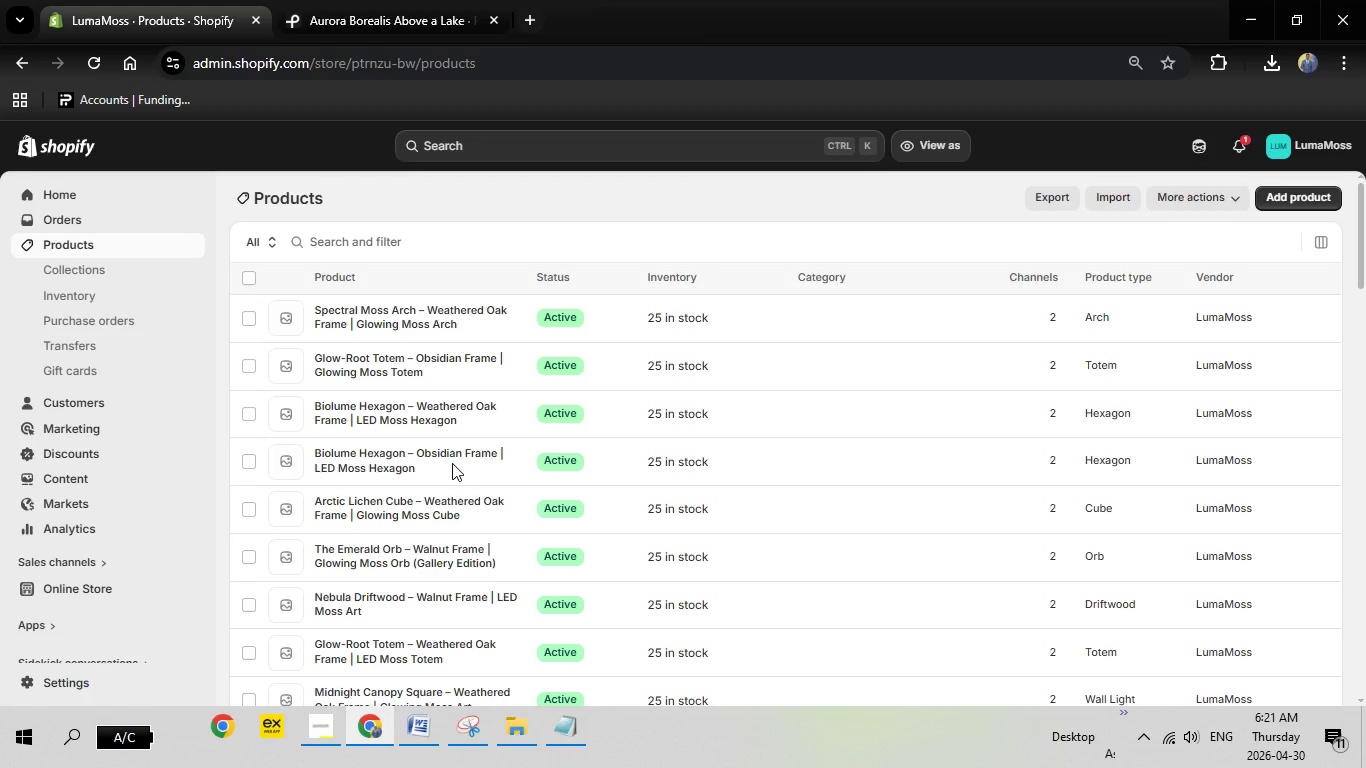 
scroll: coordinate [466, 469], scroll_direction: down, amount: 4.0
 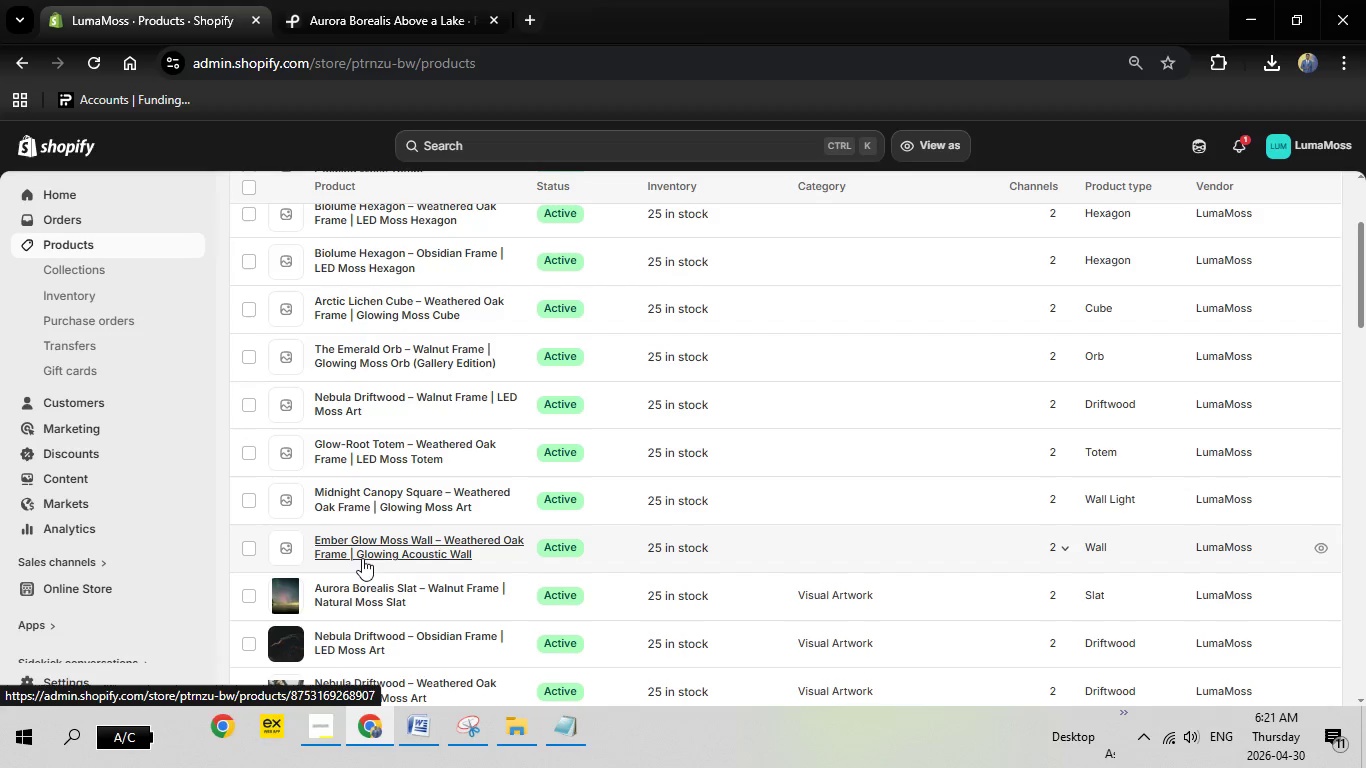 
left_click([363, 552])
 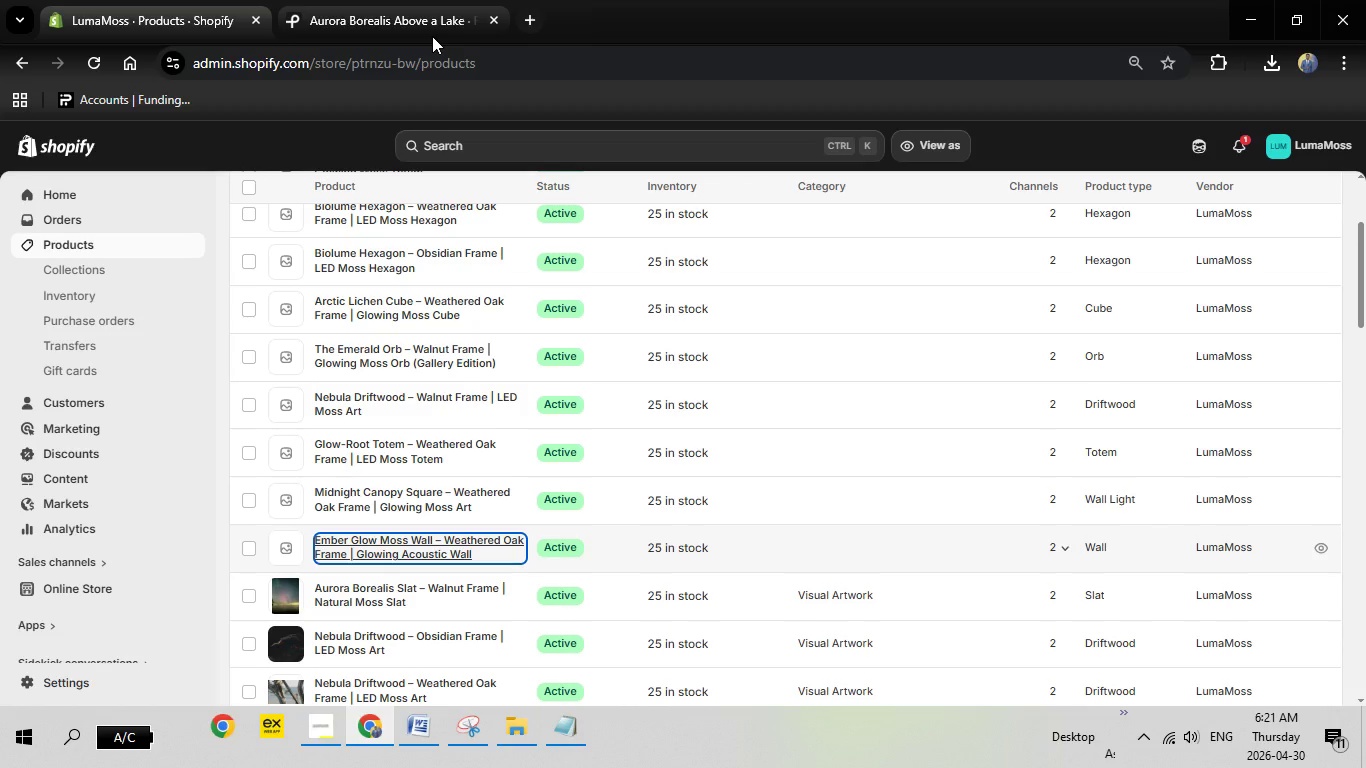 
left_click([432, 36])
 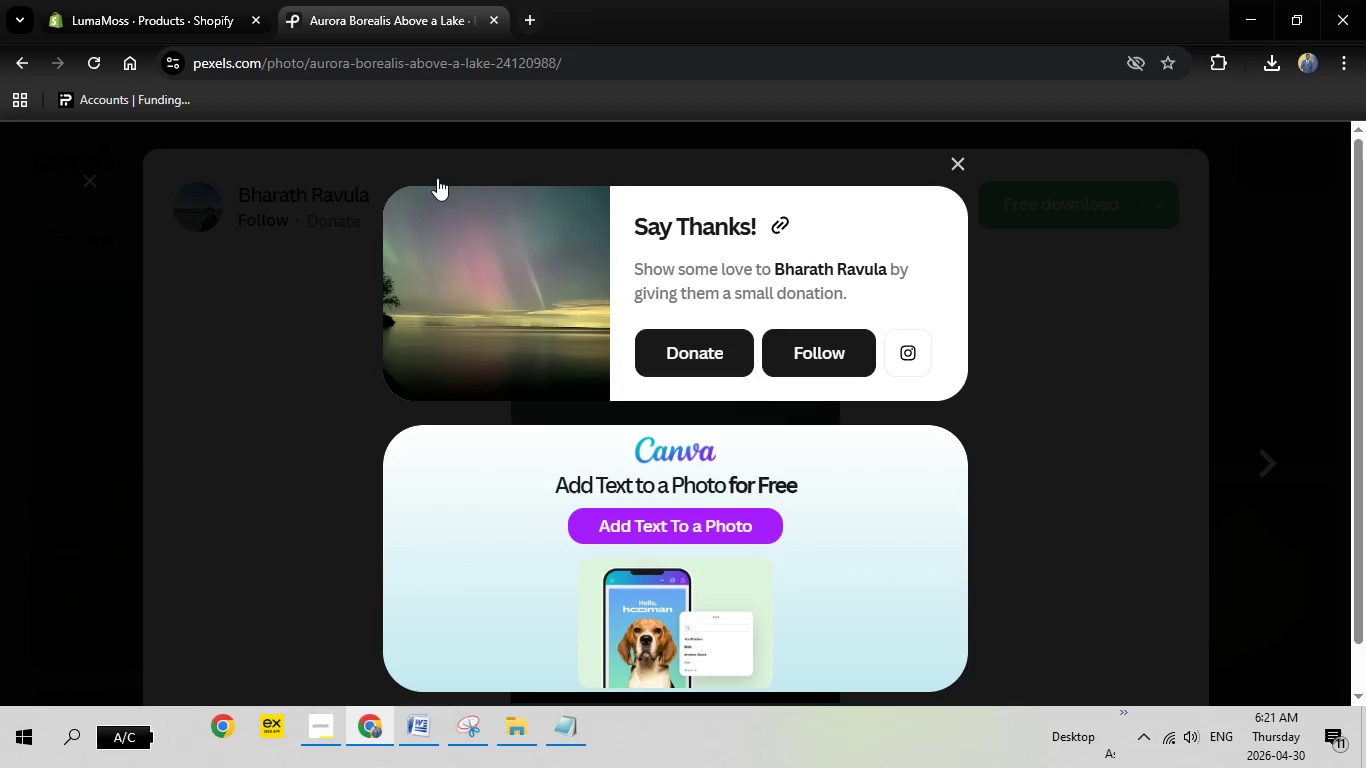 
key(Escape)
 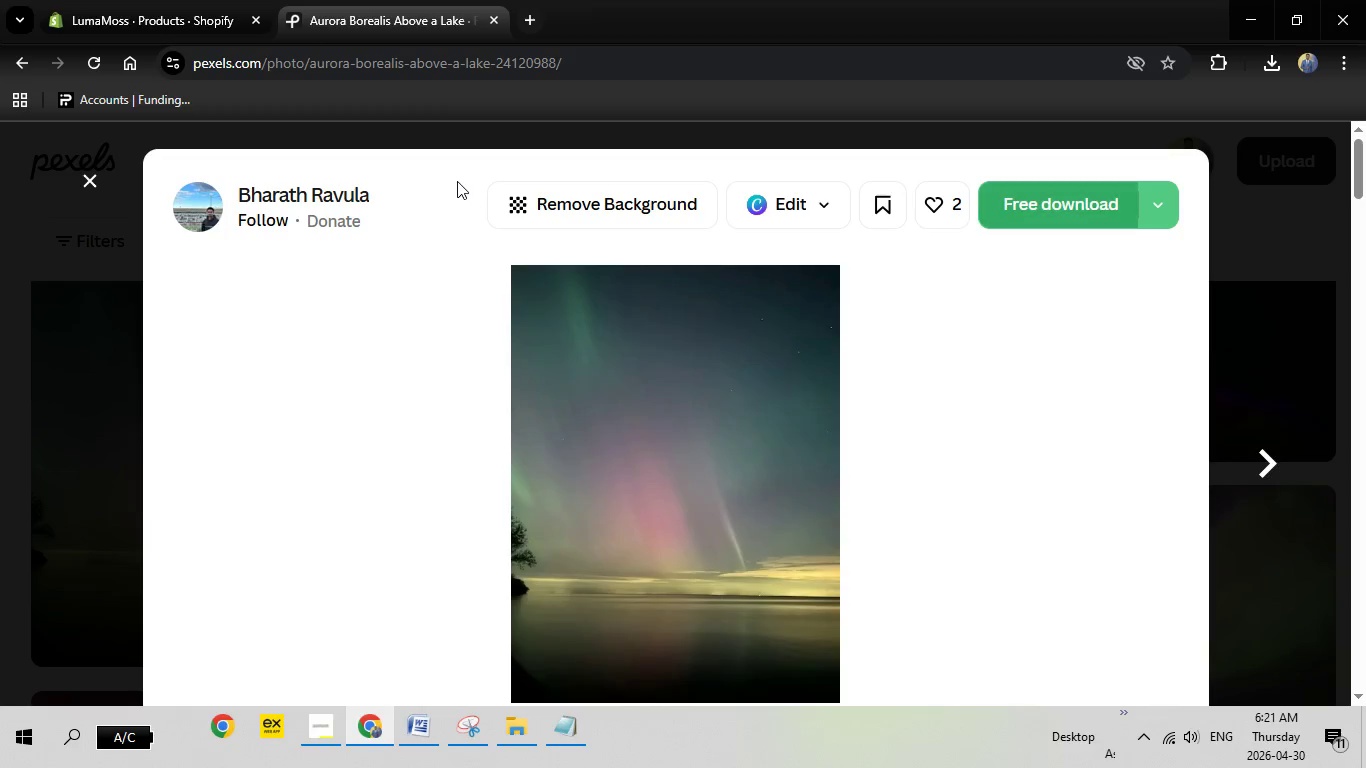 
key(Escape)
 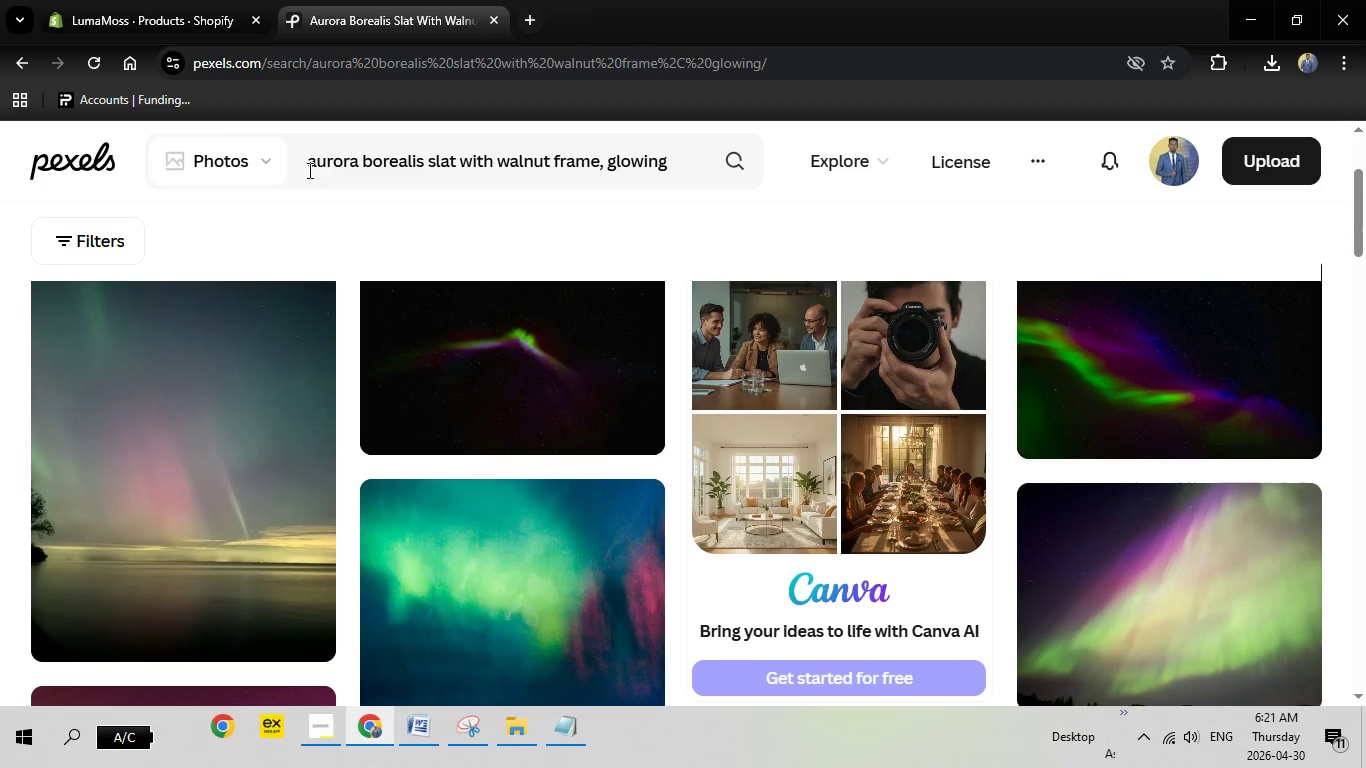 
left_click_drag(start_coordinate=[308, 170], to_coordinate=[877, 211])
 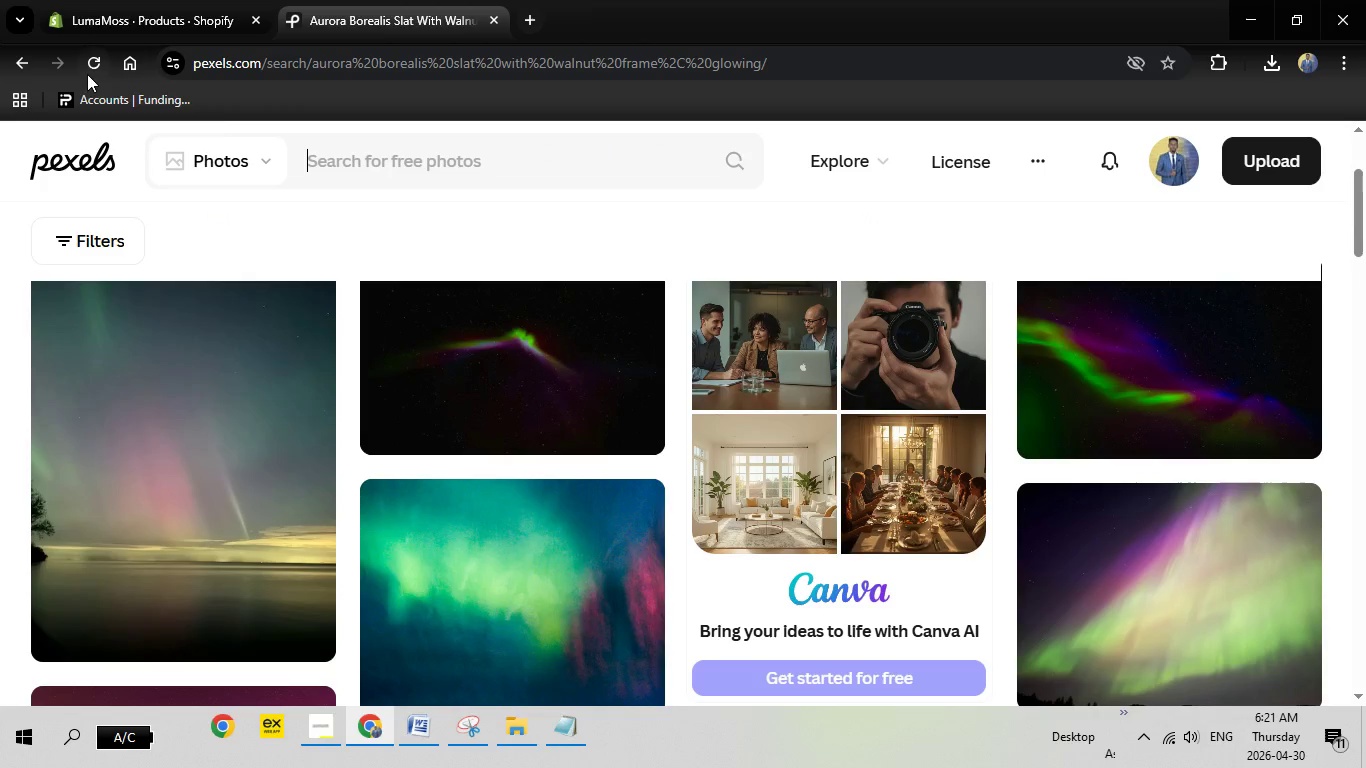 
left_click([738, 164])
 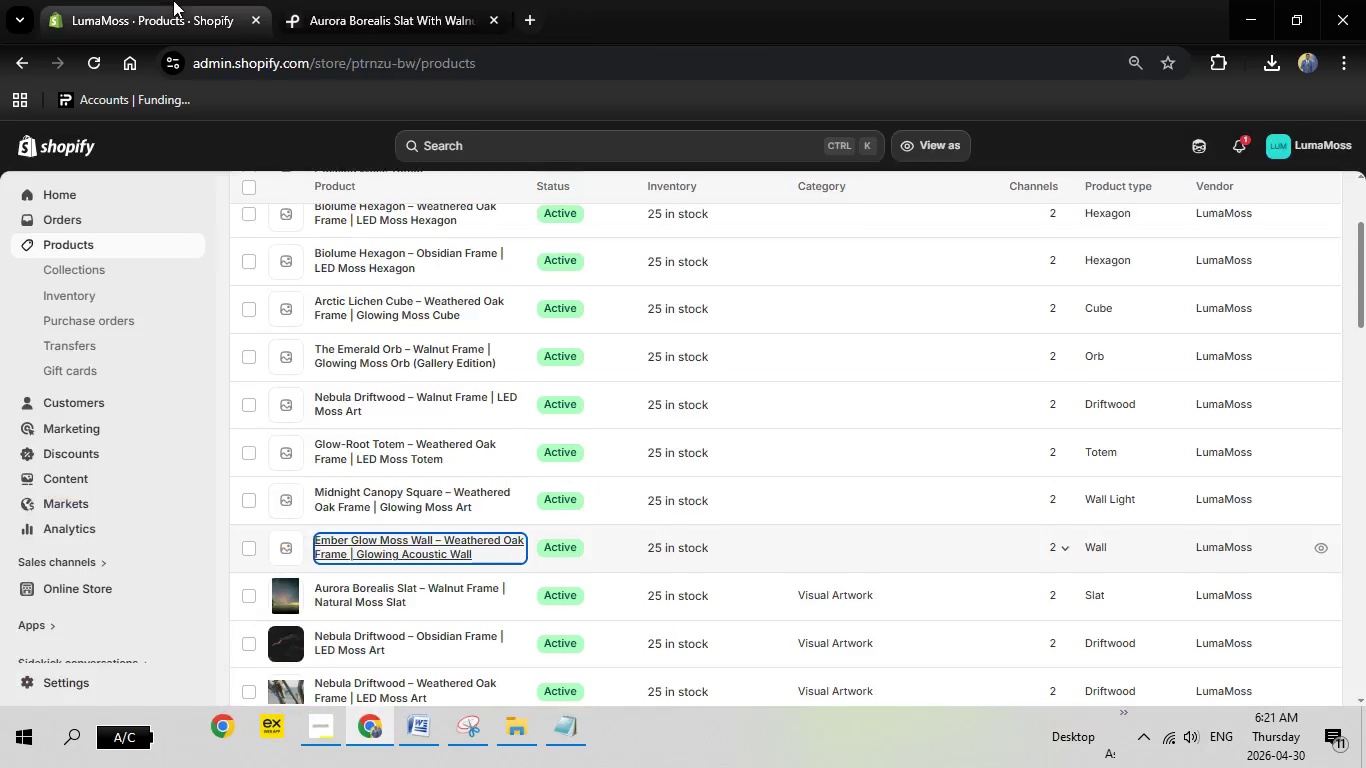 
left_click([173, 0])
 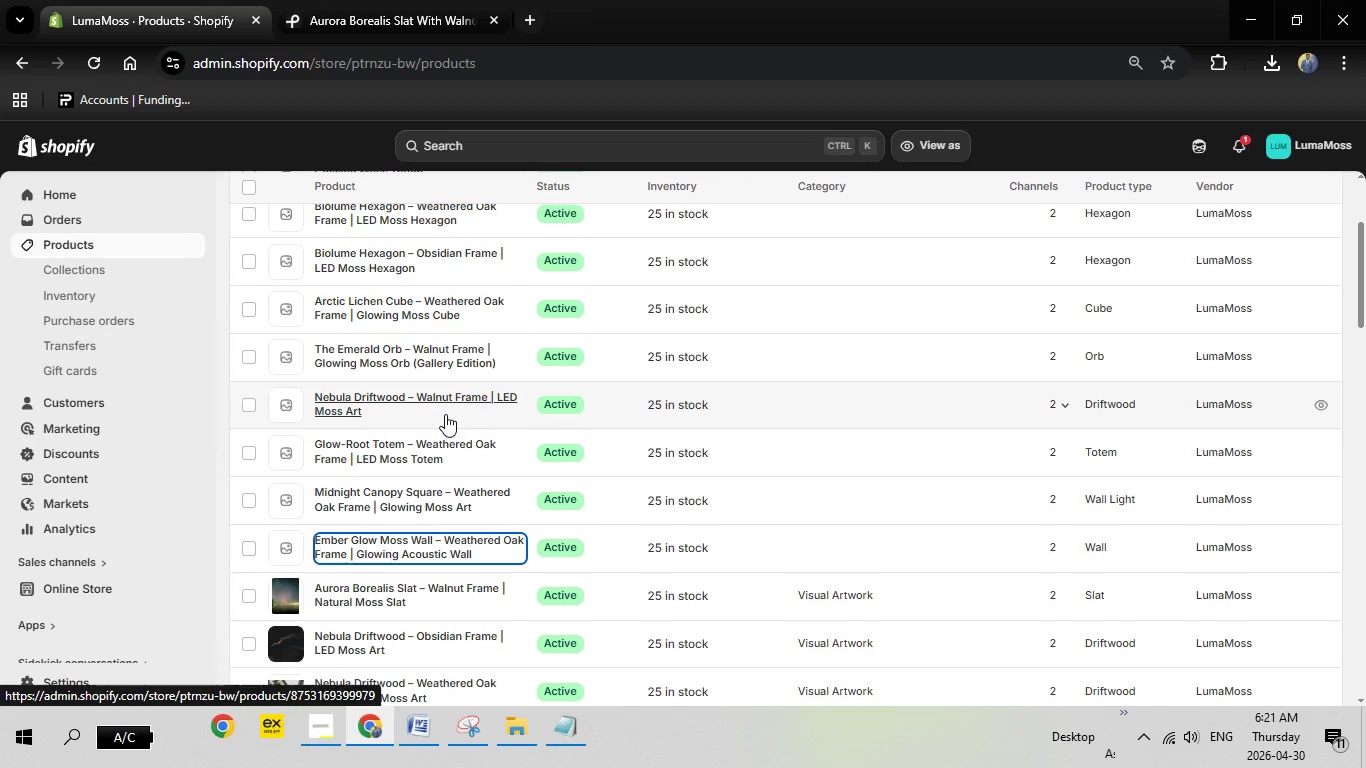 
scroll: coordinate [448, 414], scroll_direction: up, amount: 1.0
 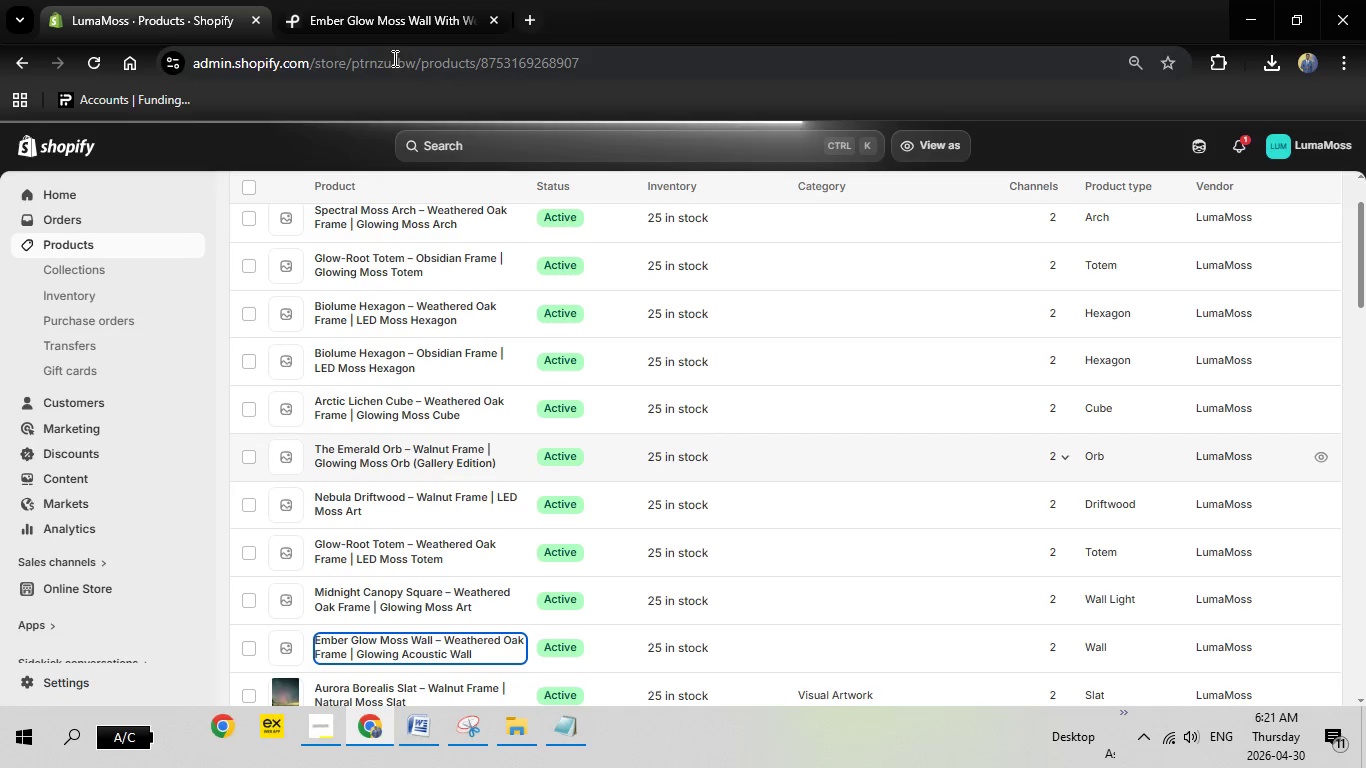 
wait(6.15)
 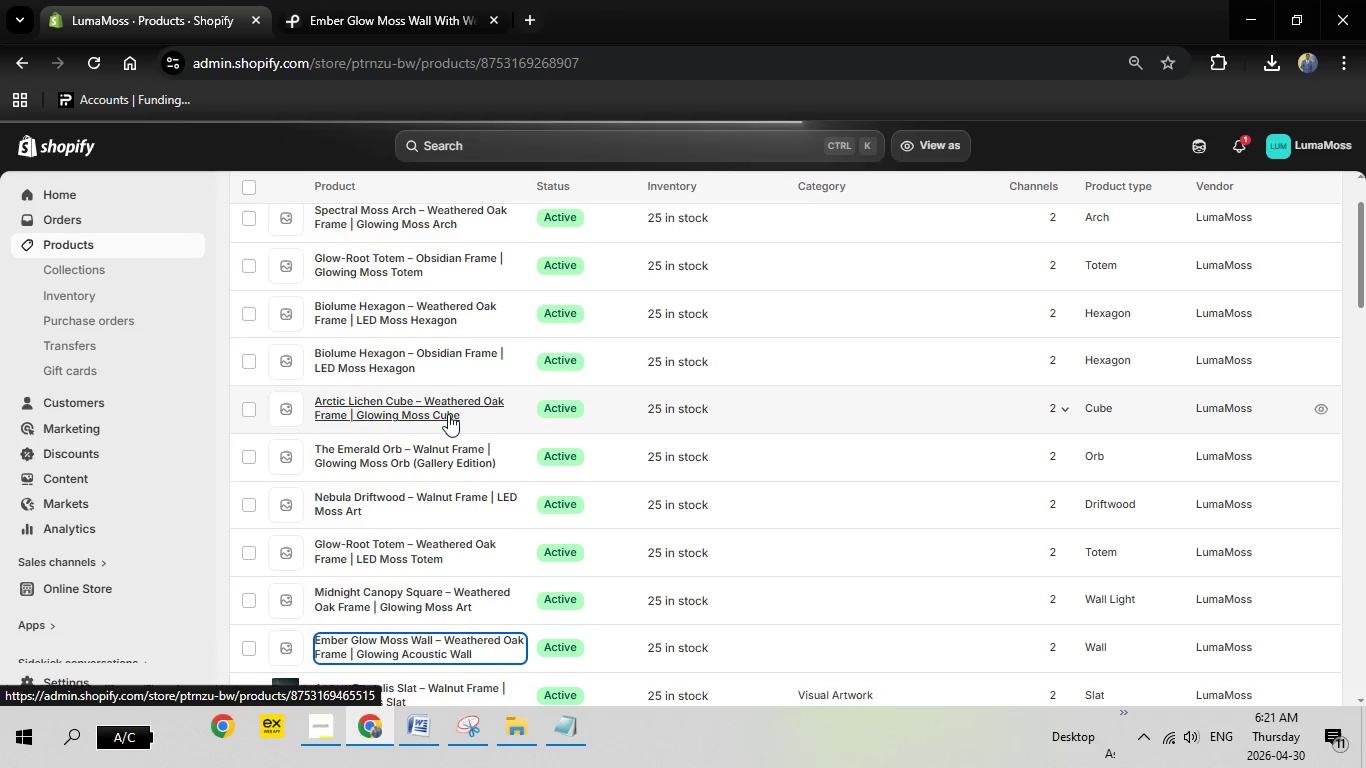 
left_click([374, 12])
 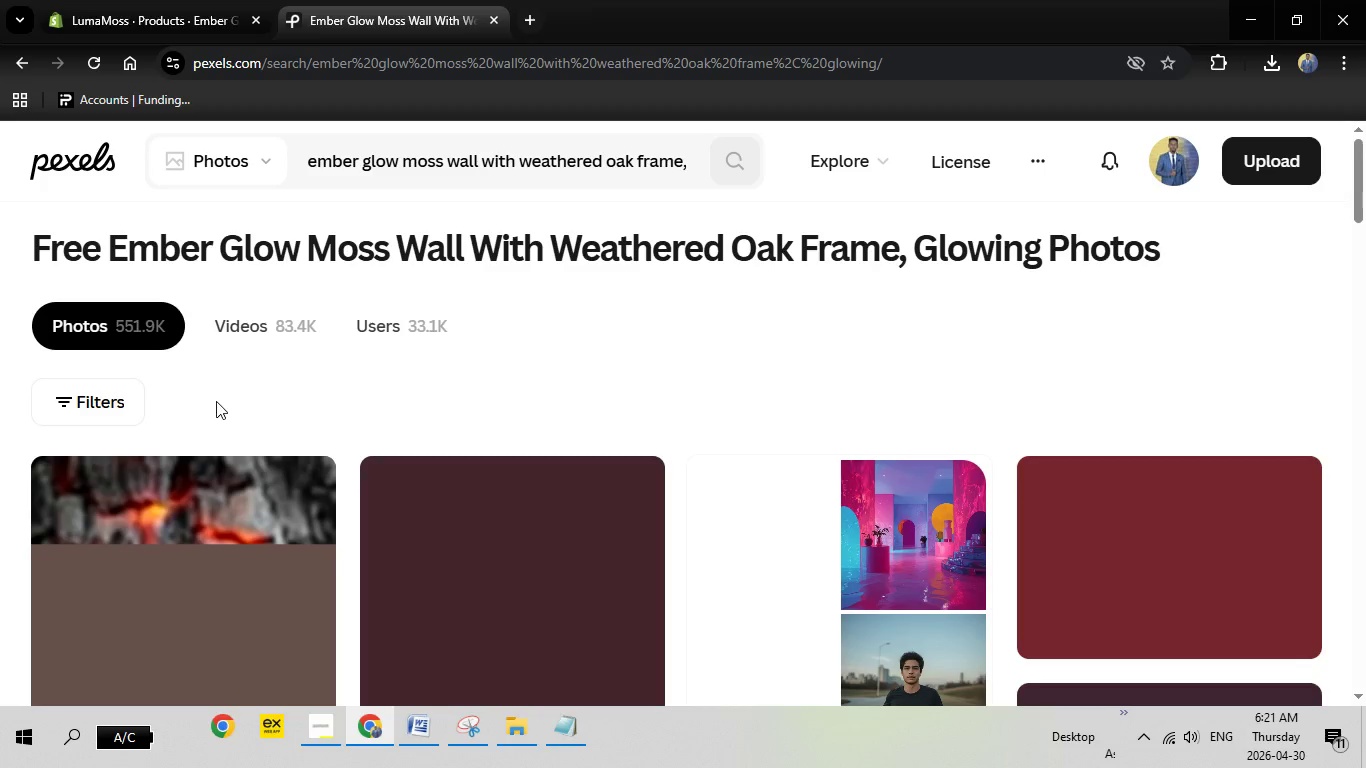 
scroll: coordinate [322, 396], scroll_direction: down, amount: 2.0
 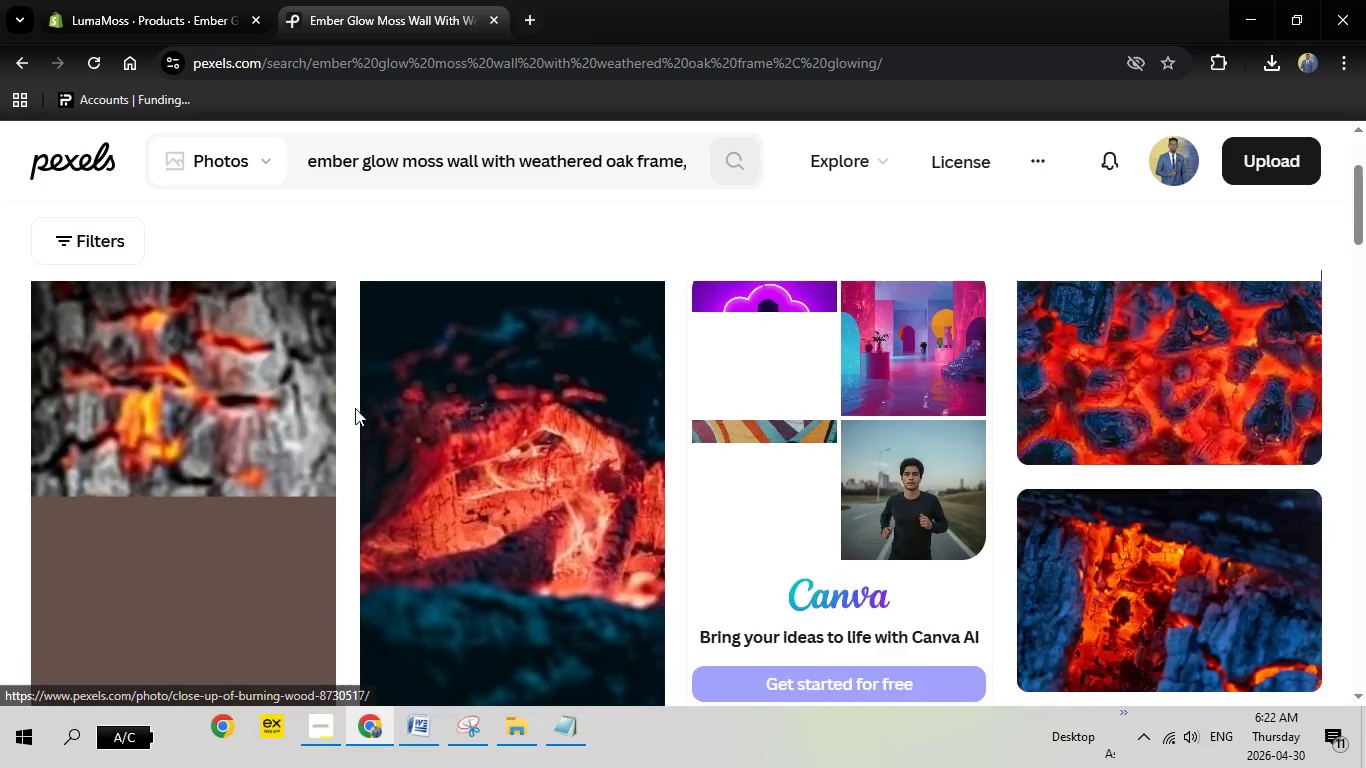 
scroll: coordinate [355, 408], scroll_direction: up, amount: 1.0
 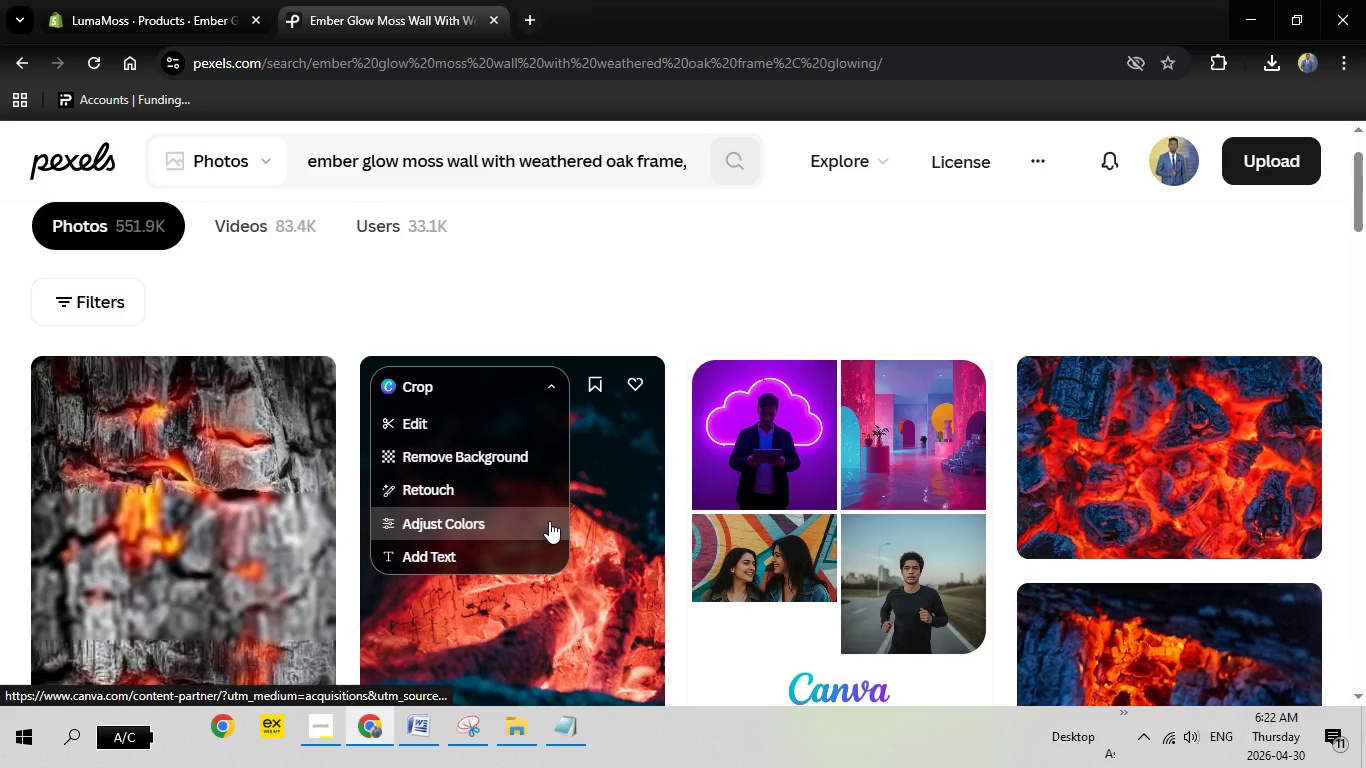 
scroll: coordinate [558, 569], scroll_direction: down, amount: 5.0
 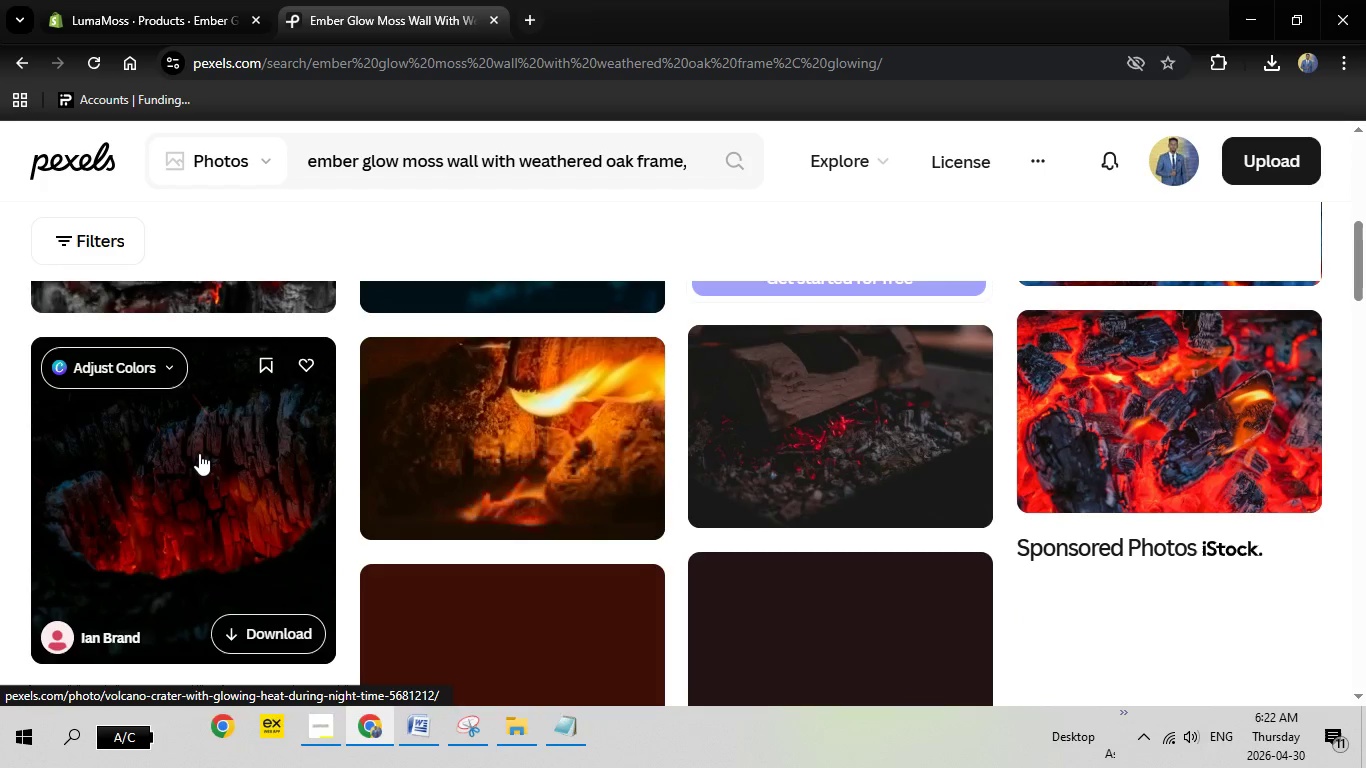 
left_click([199, 453])
 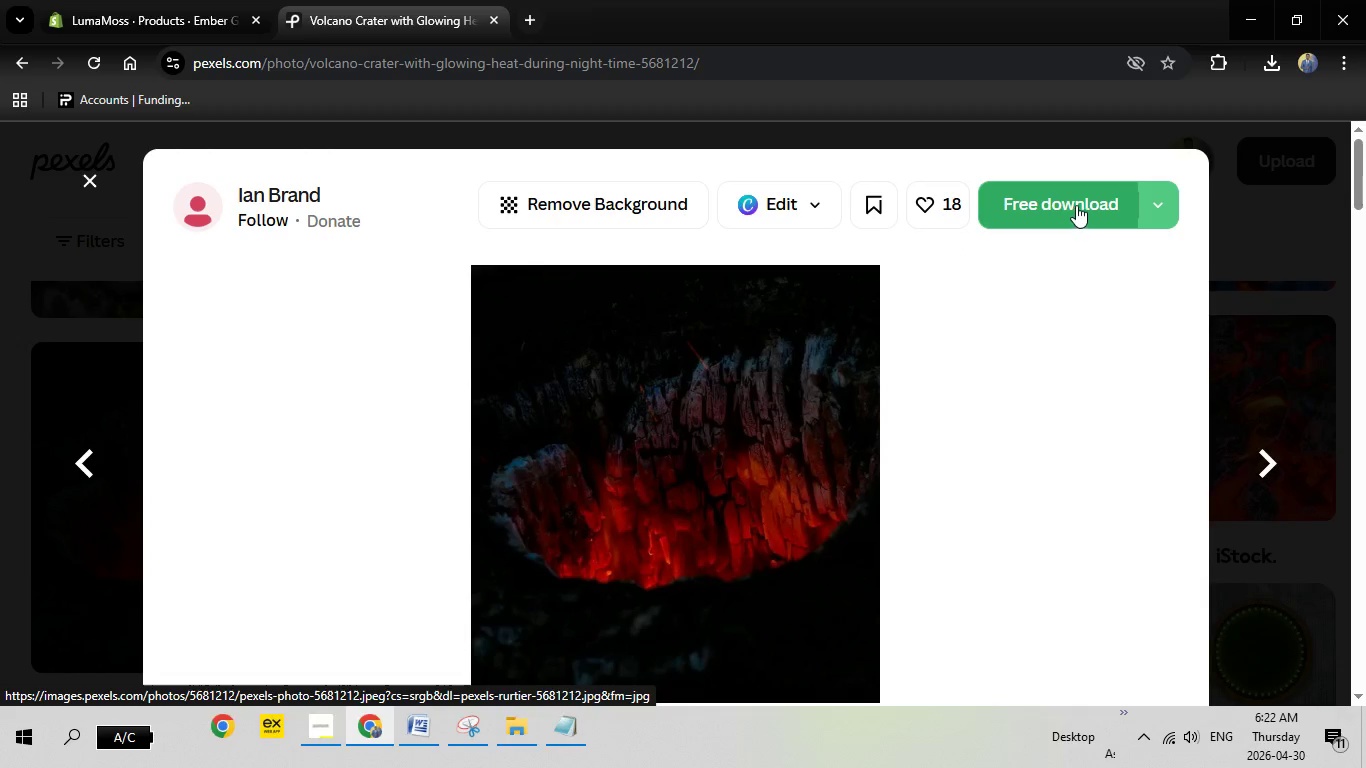 
wait(6.42)
 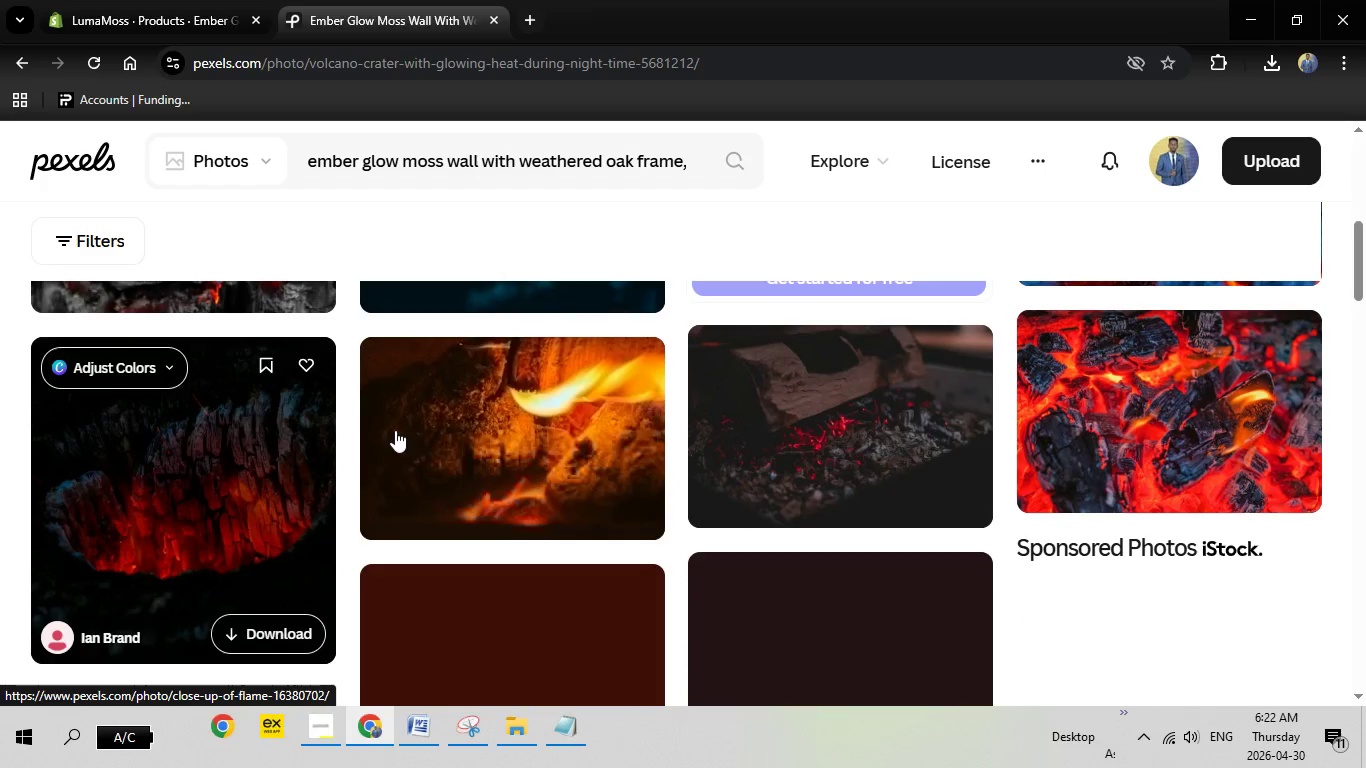 
left_click([1090, 200])
 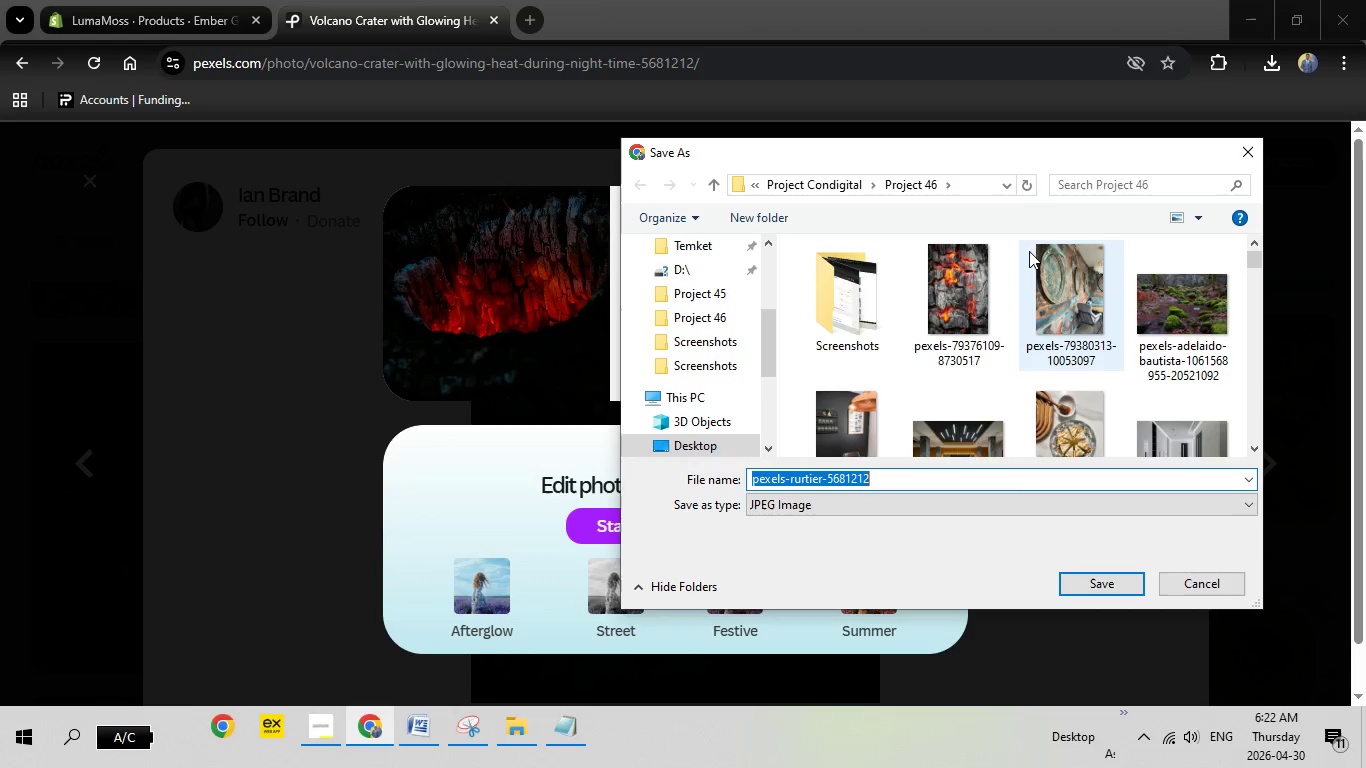 
wait(7.06)
 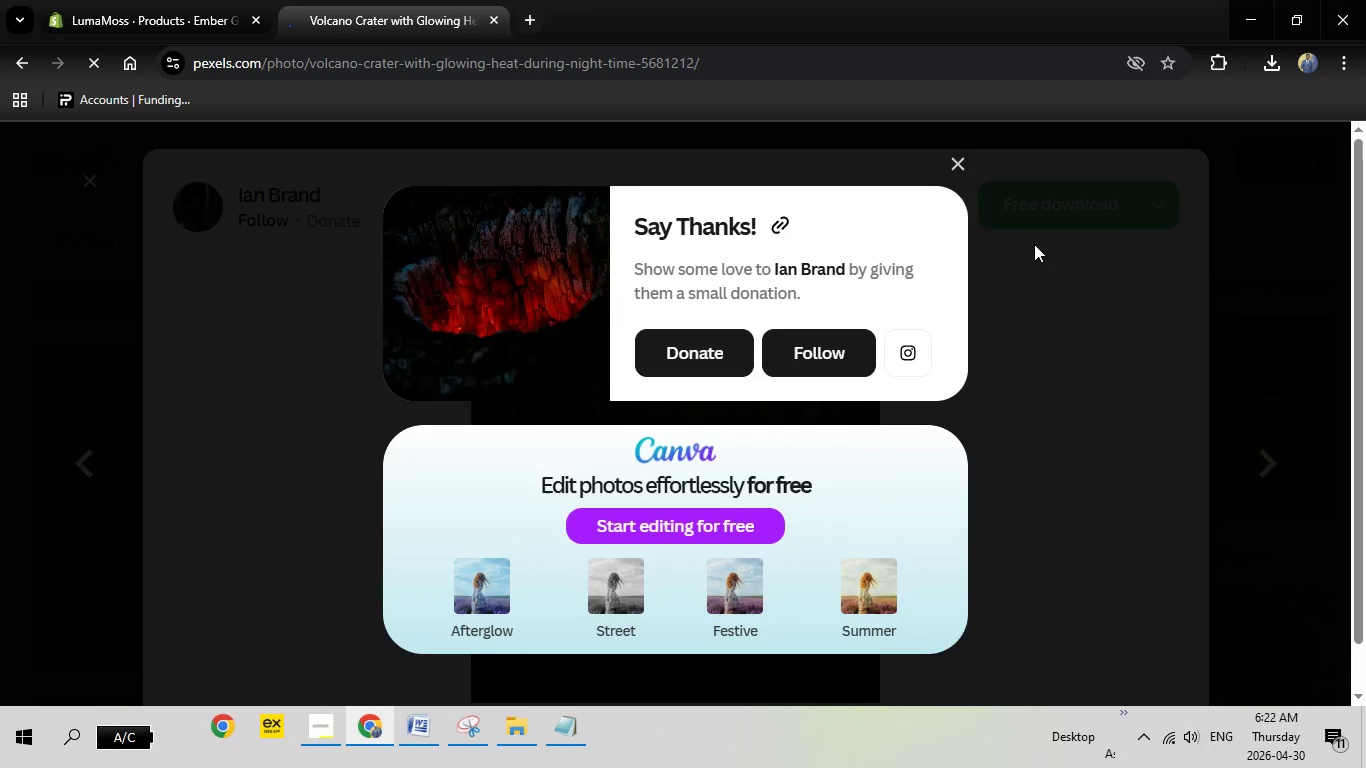 
left_click([1109, 590])
 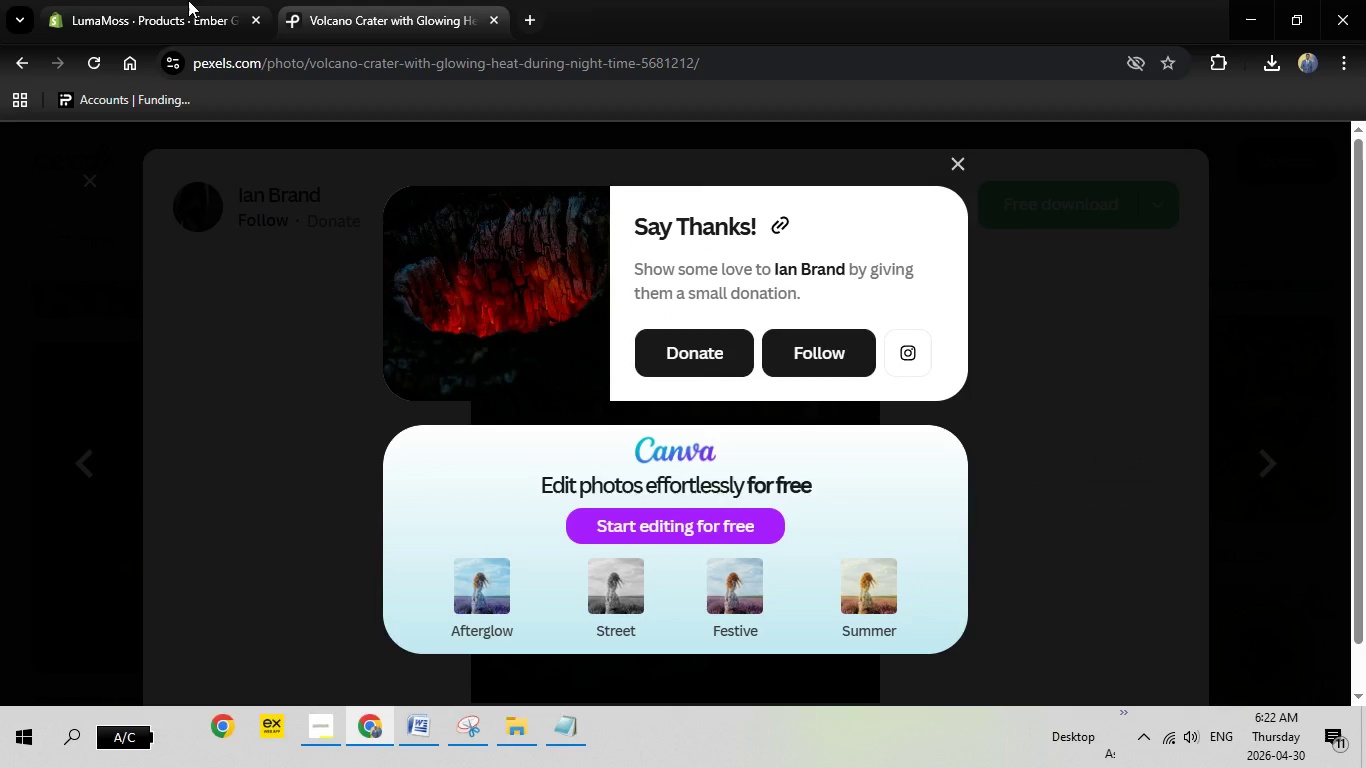 
left_click([188, 0])
 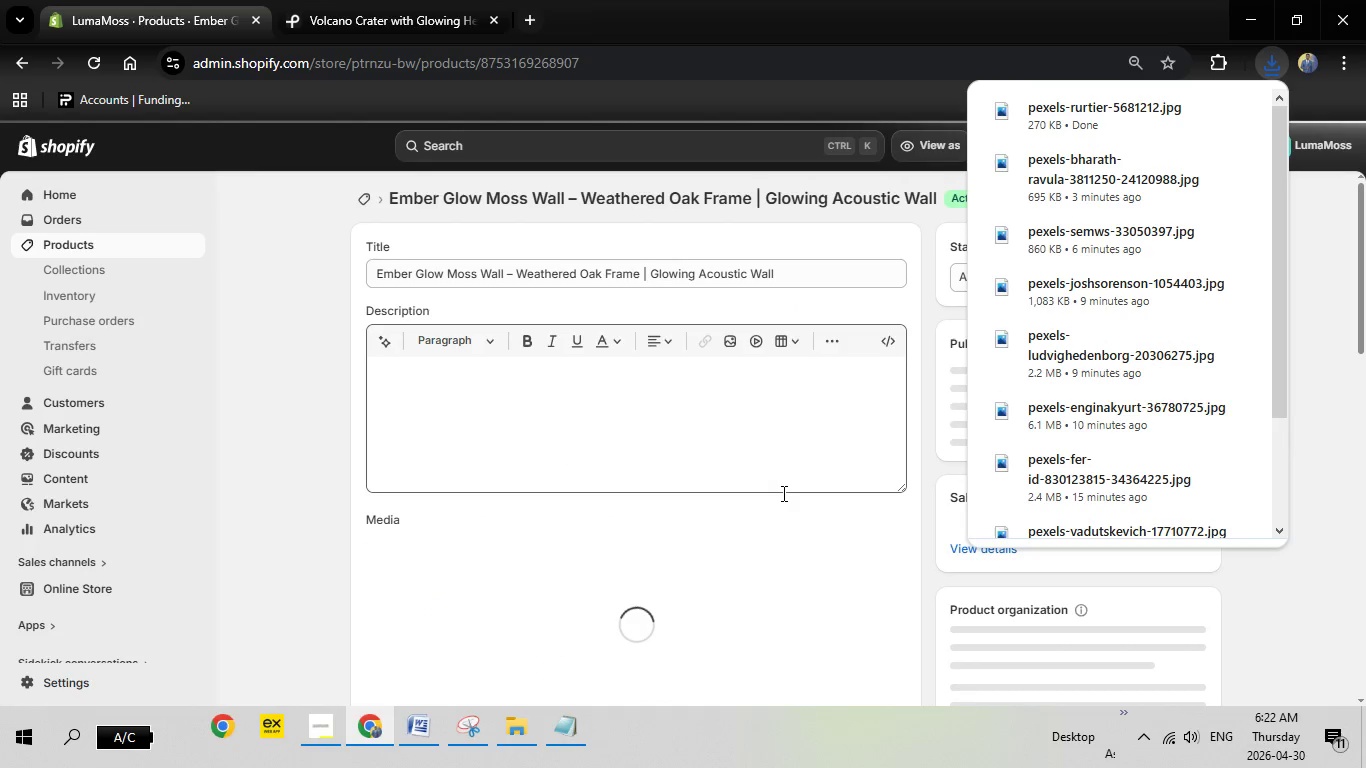 
wait(7.01)
 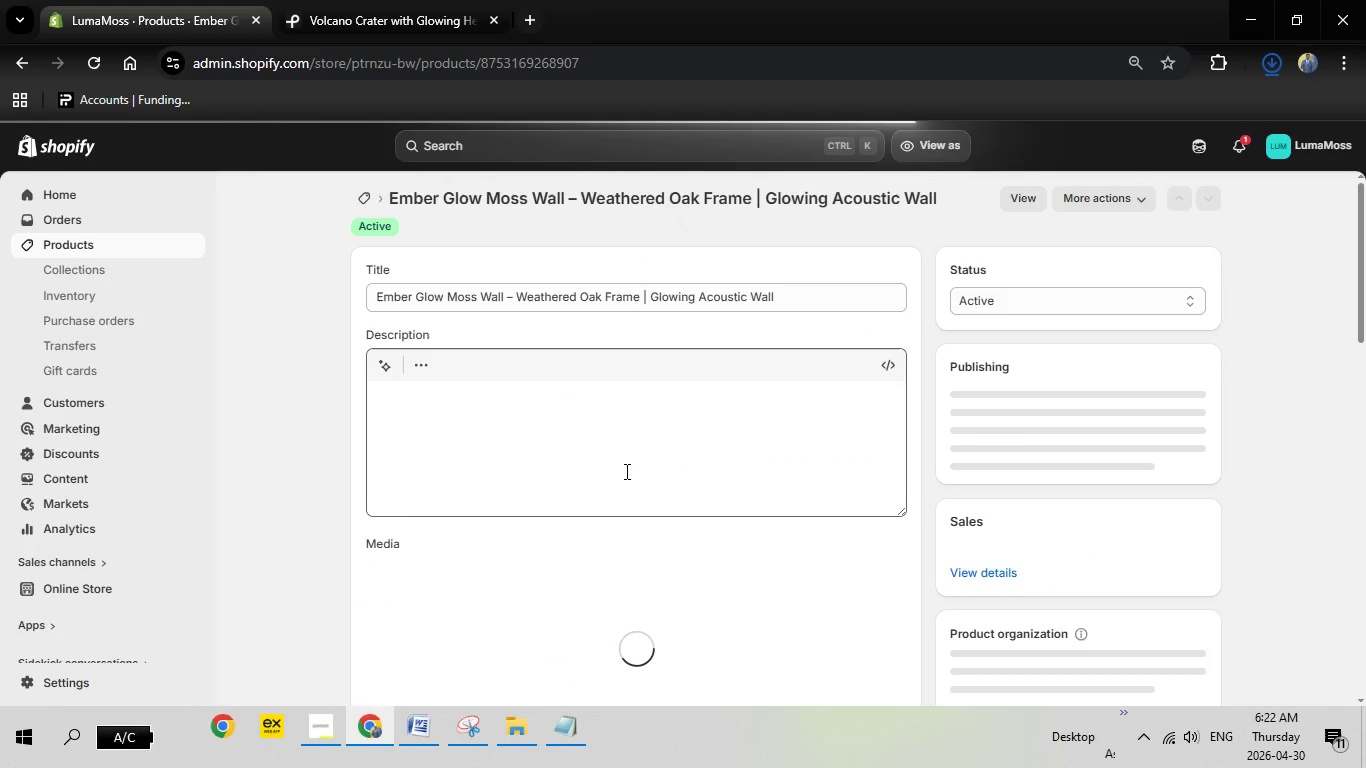 
scroll: coordinate [788, 497], scroll_direction: down, amount: 3.0
 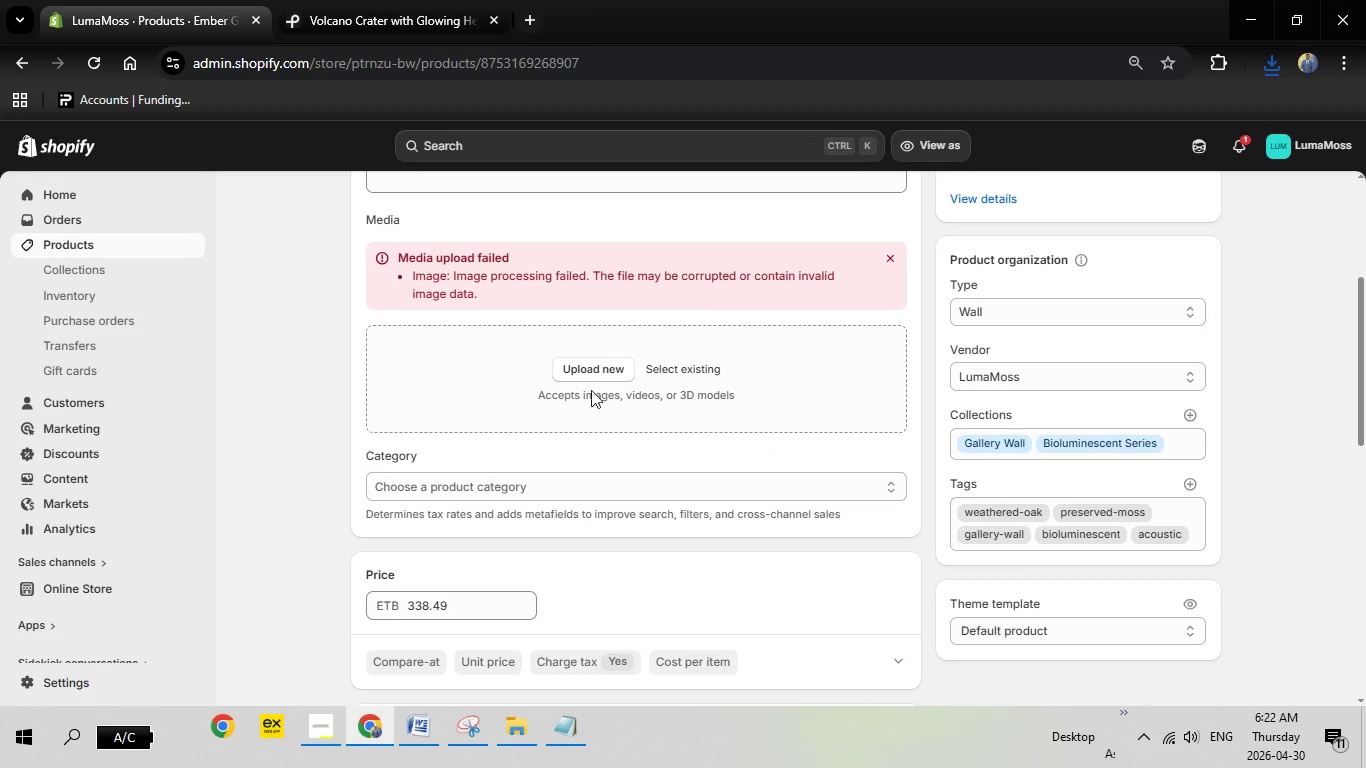 
left_click([589, 369])
 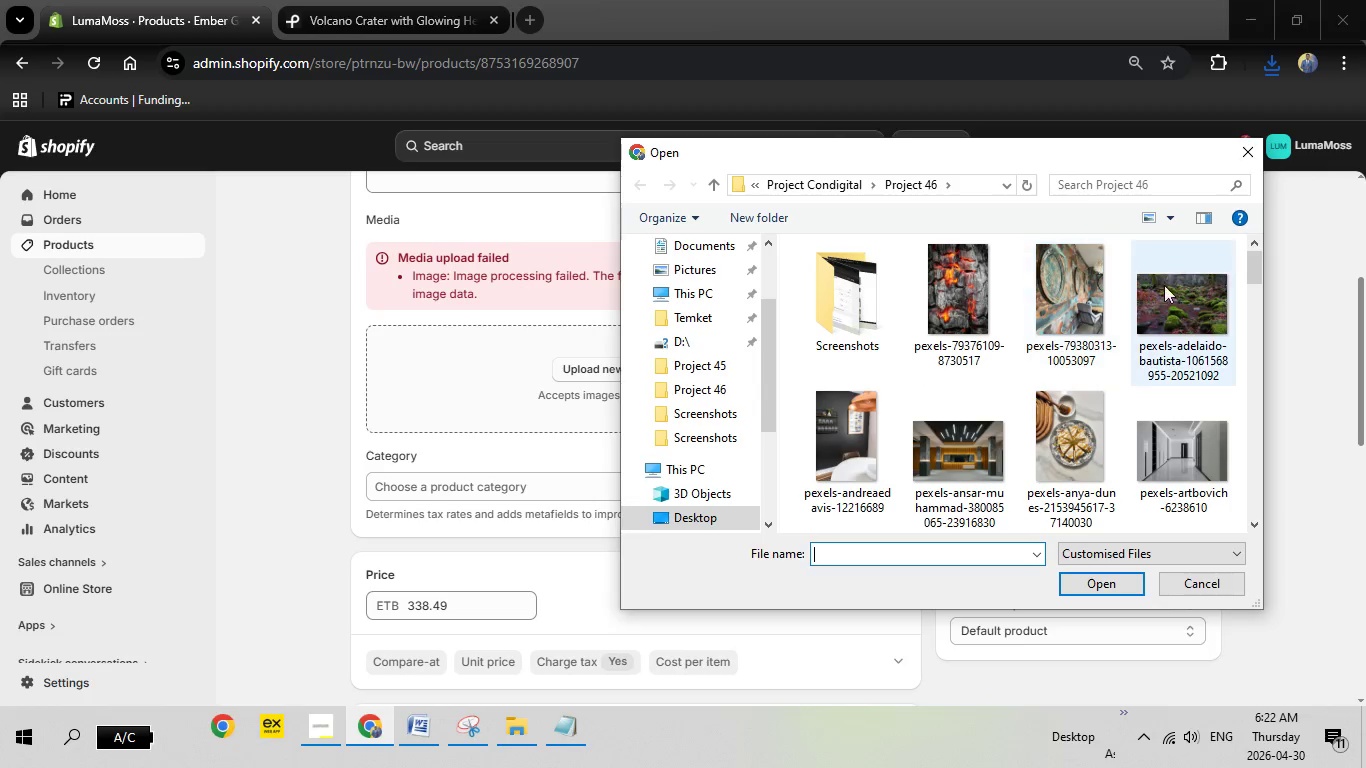 
left_click_drag(start_coordinate=[1252, 275], to_coordinate=[1224, 471])
 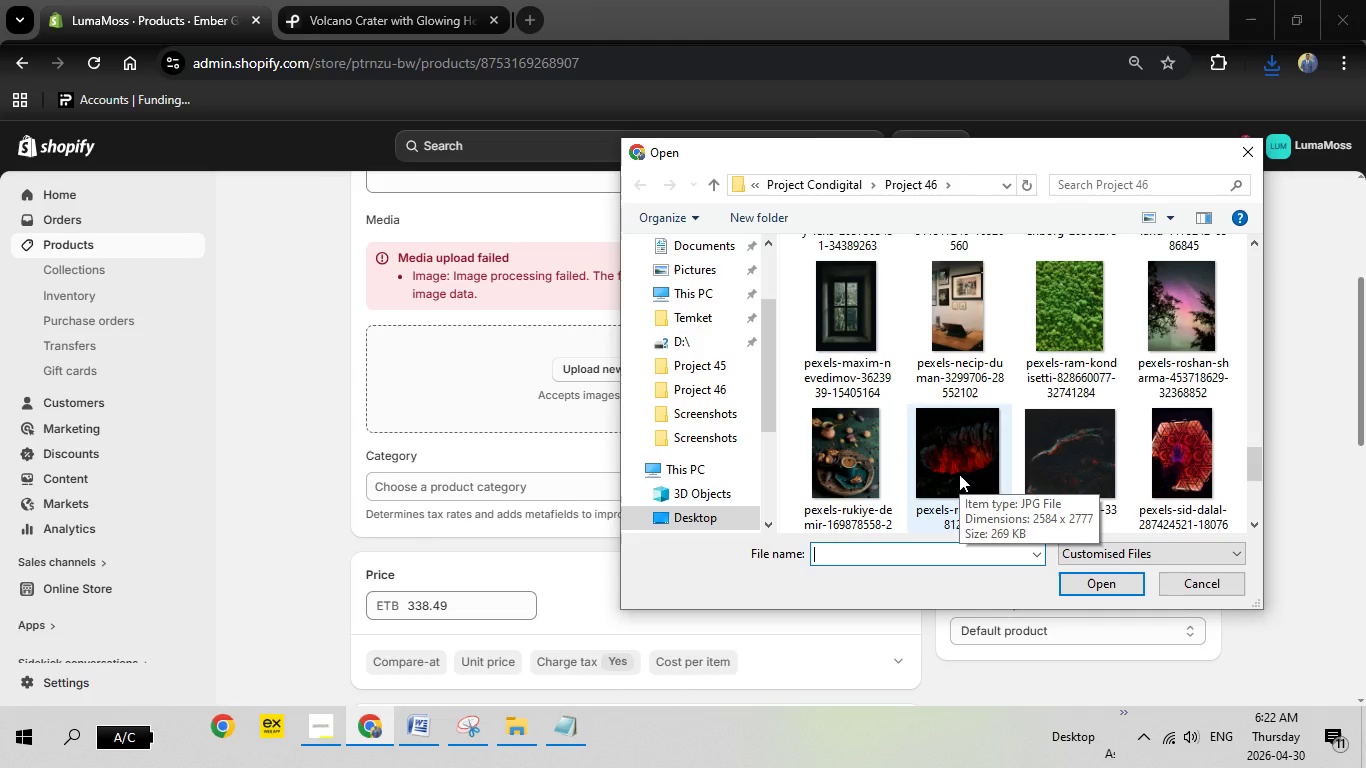 
double_click([959, 474])
 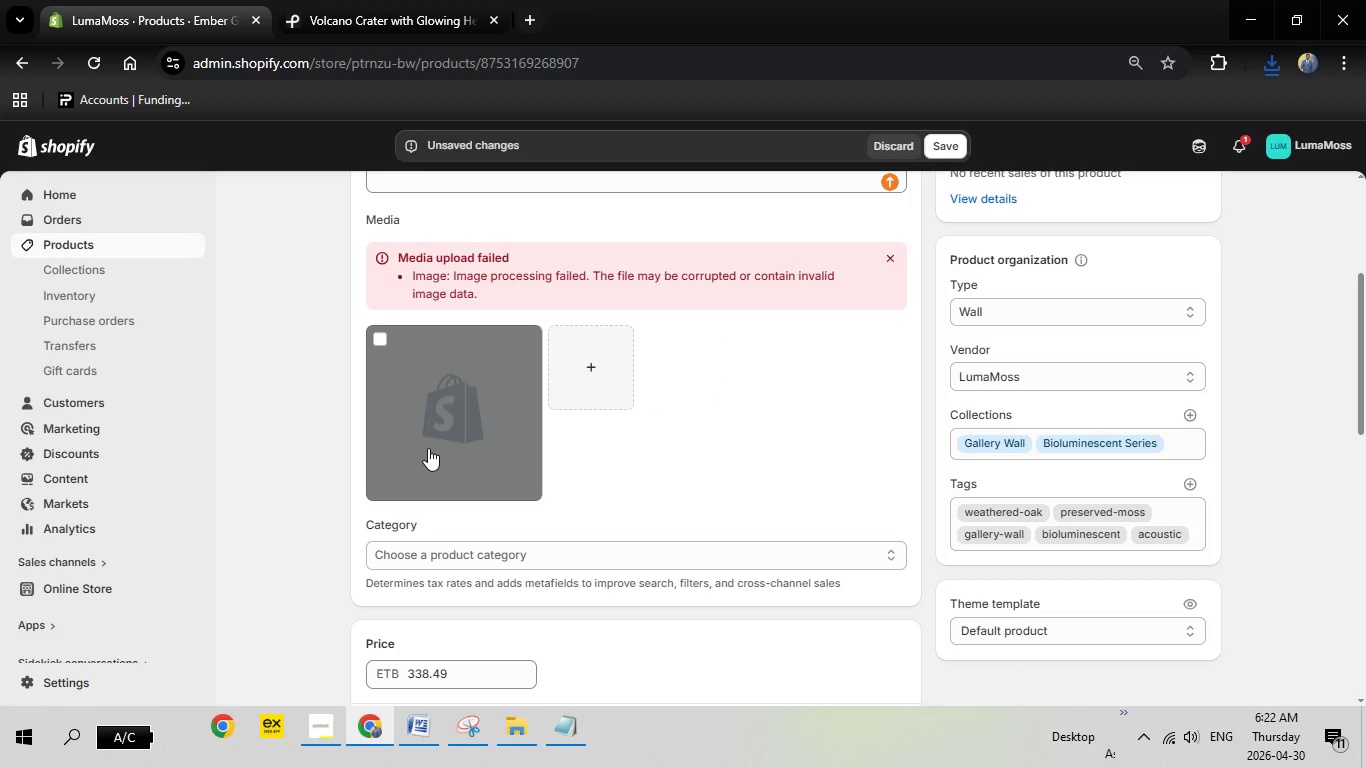 
wait(16.09)
 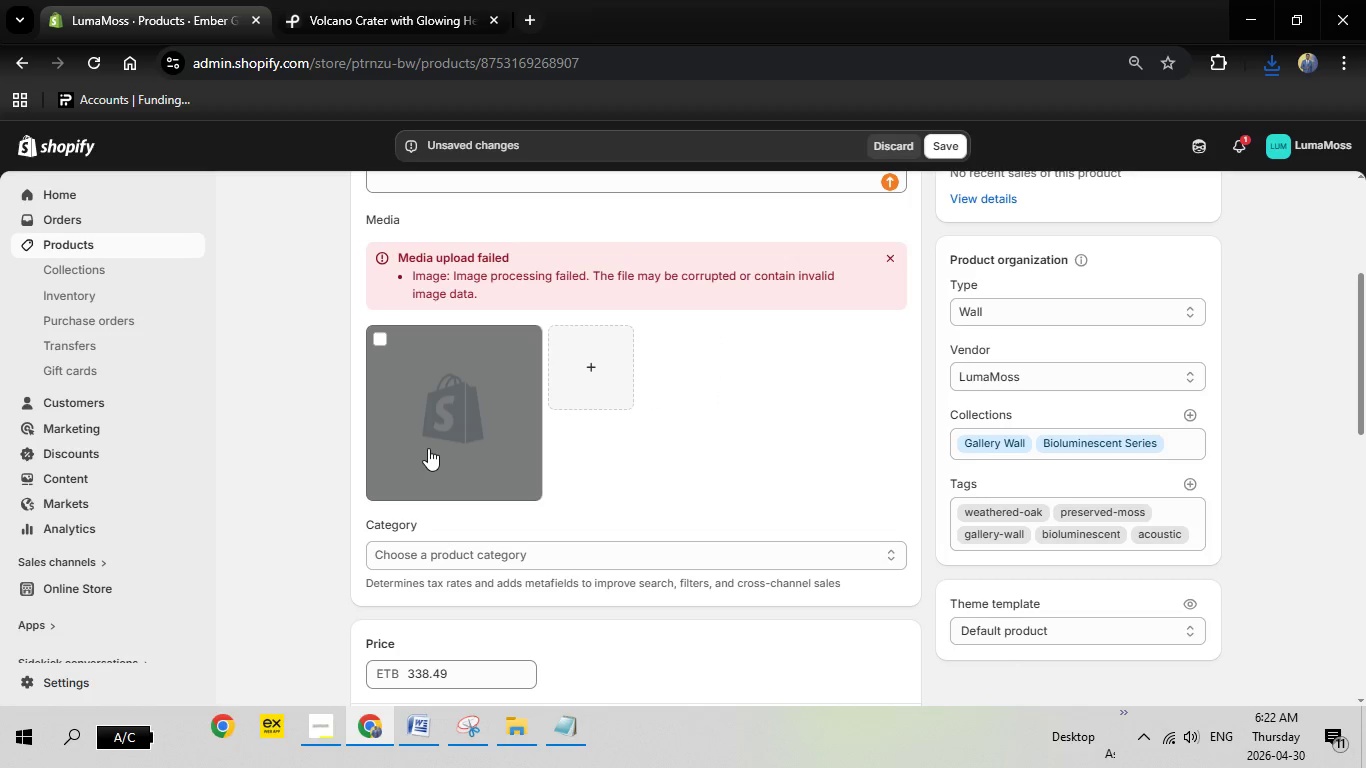 
left_click([457, 583])
 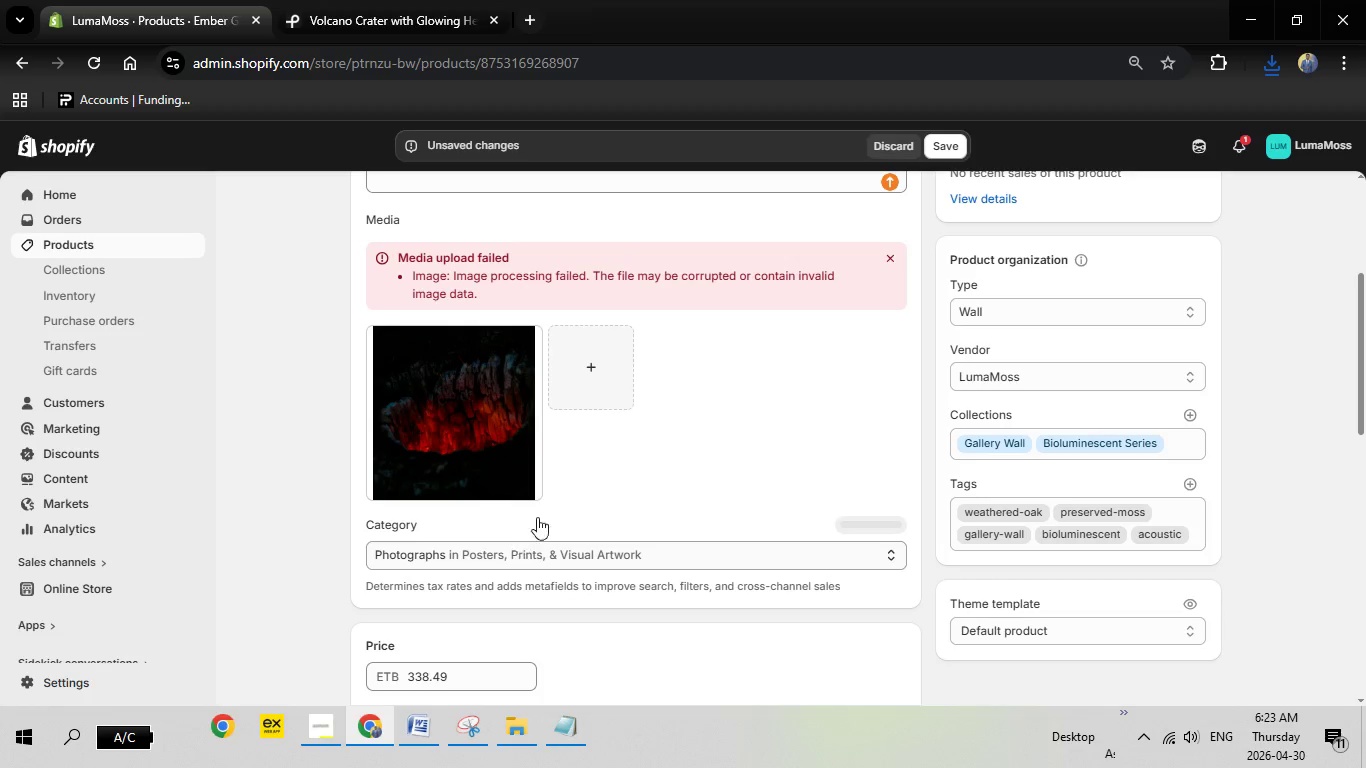 
scroll: coordinate [631, 361], scroll_direction: up, amount: 3.0
 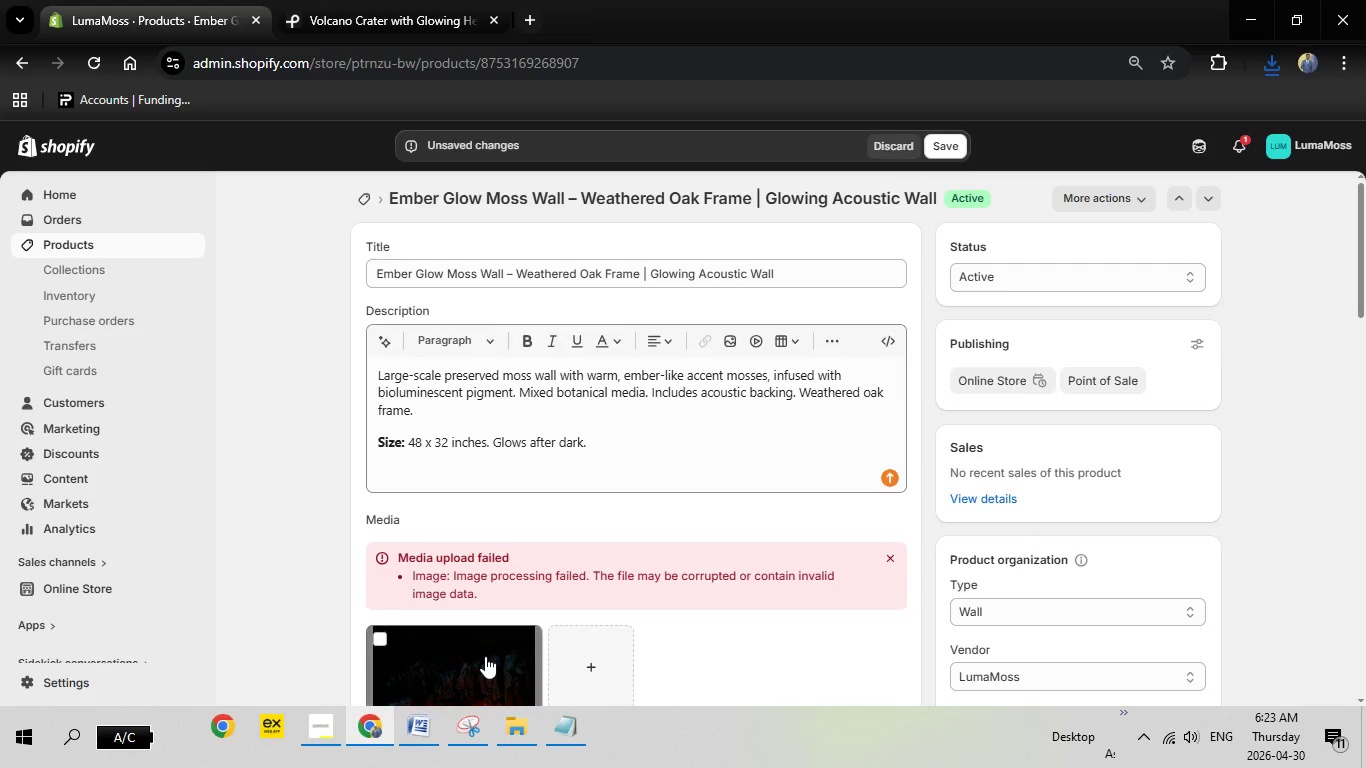 
left_click([485, 656])
 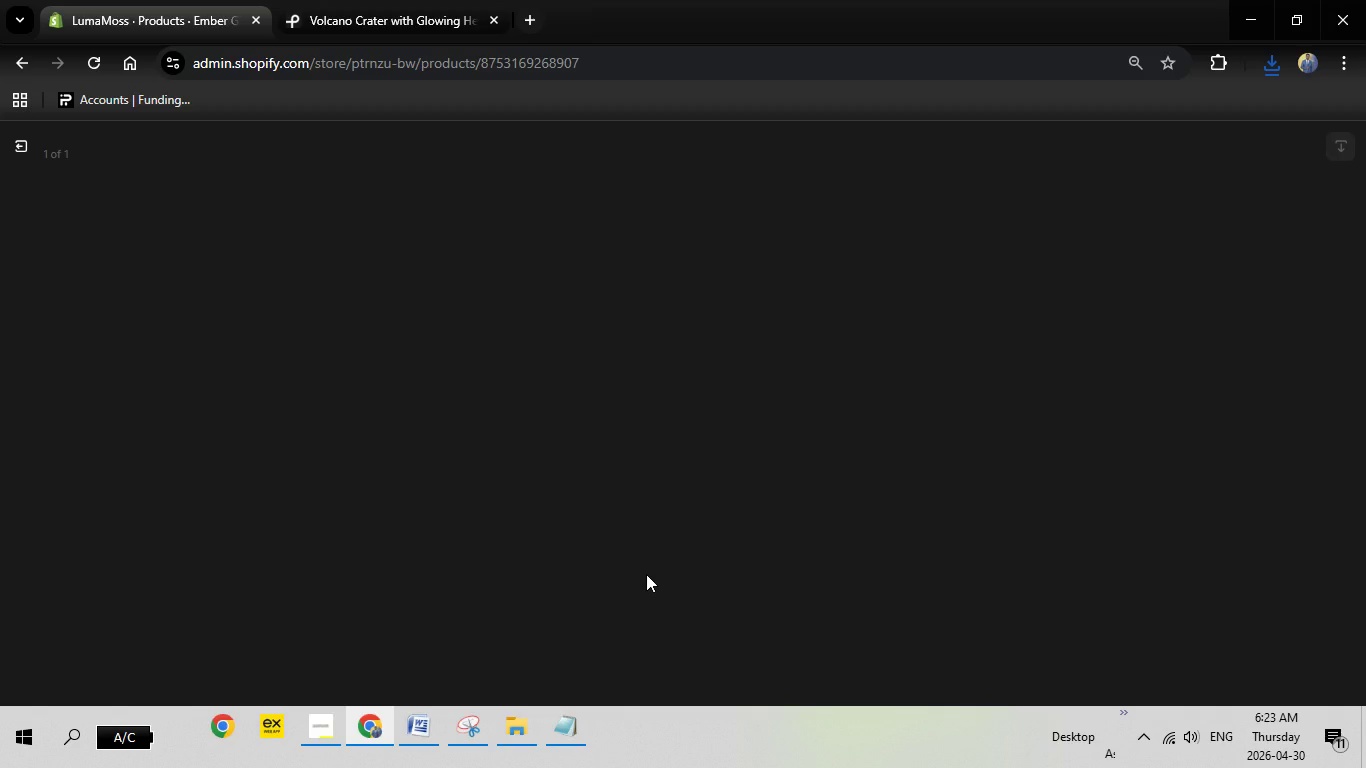 
wait(9.91)
 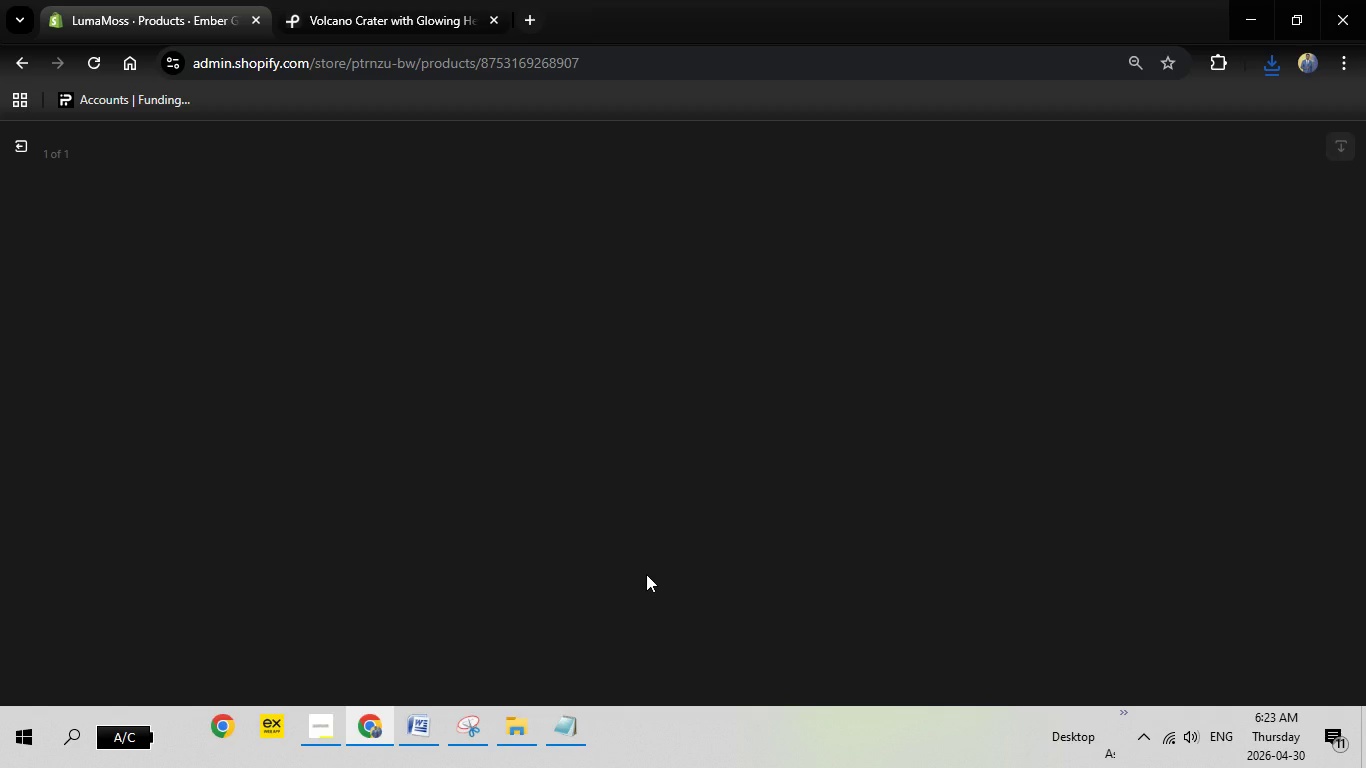 
double_click([1077, 341])
 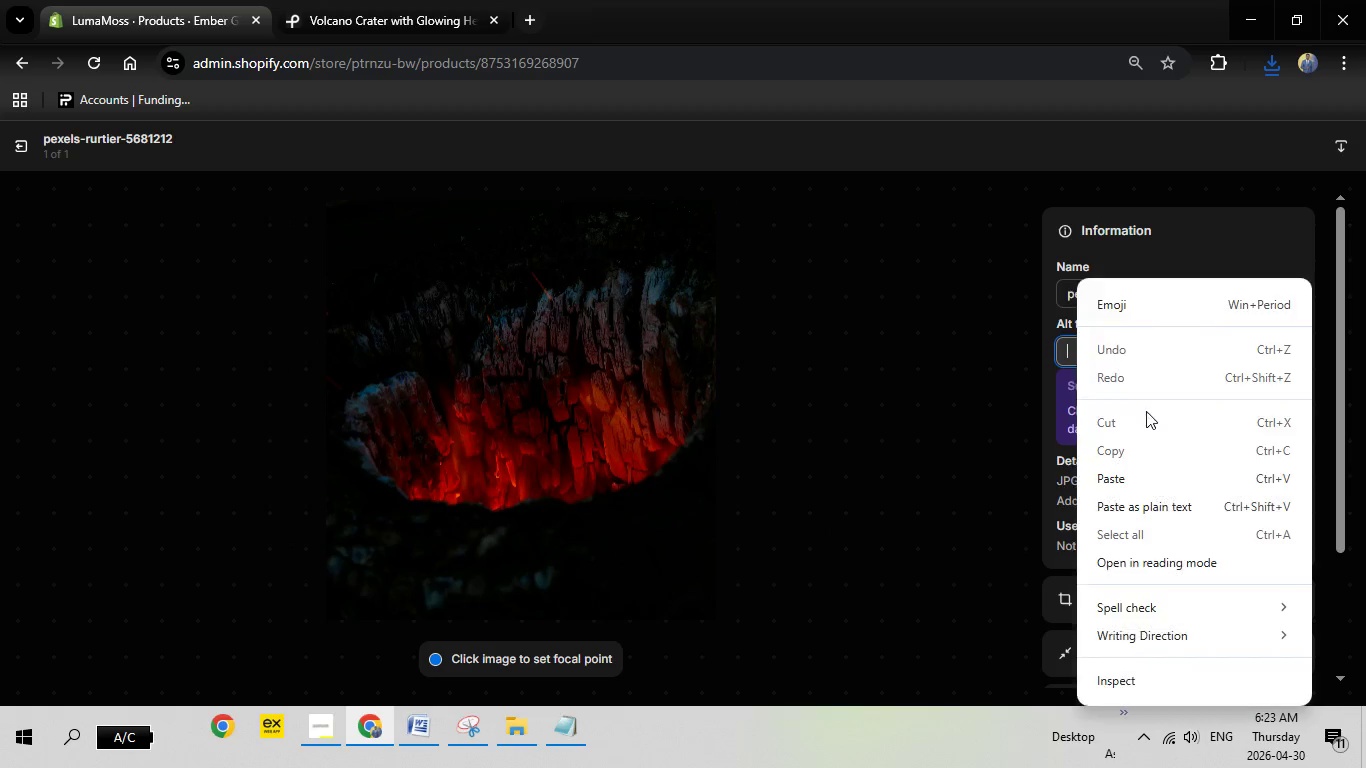 
right_click([1077, 341])
 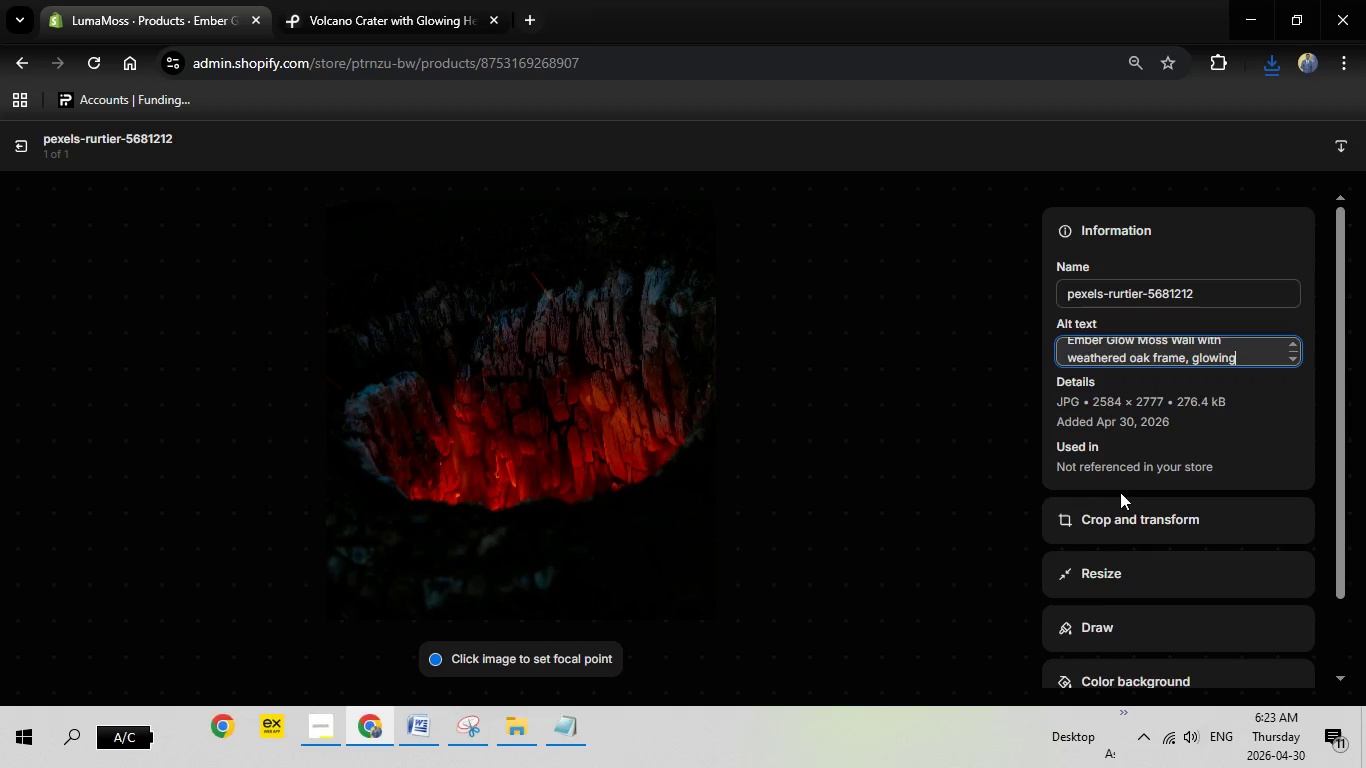 
double_click([1120, 492])
 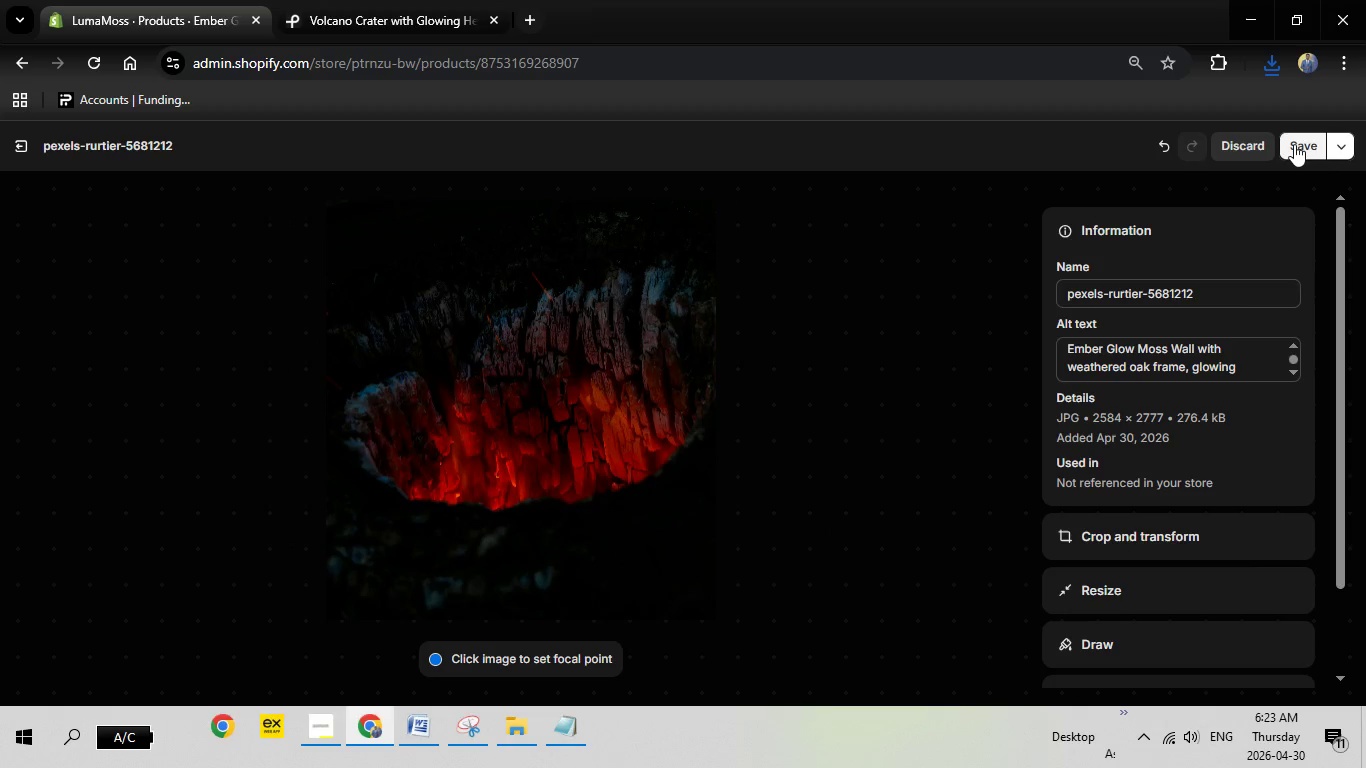 
left_click([1294, 144])
 